 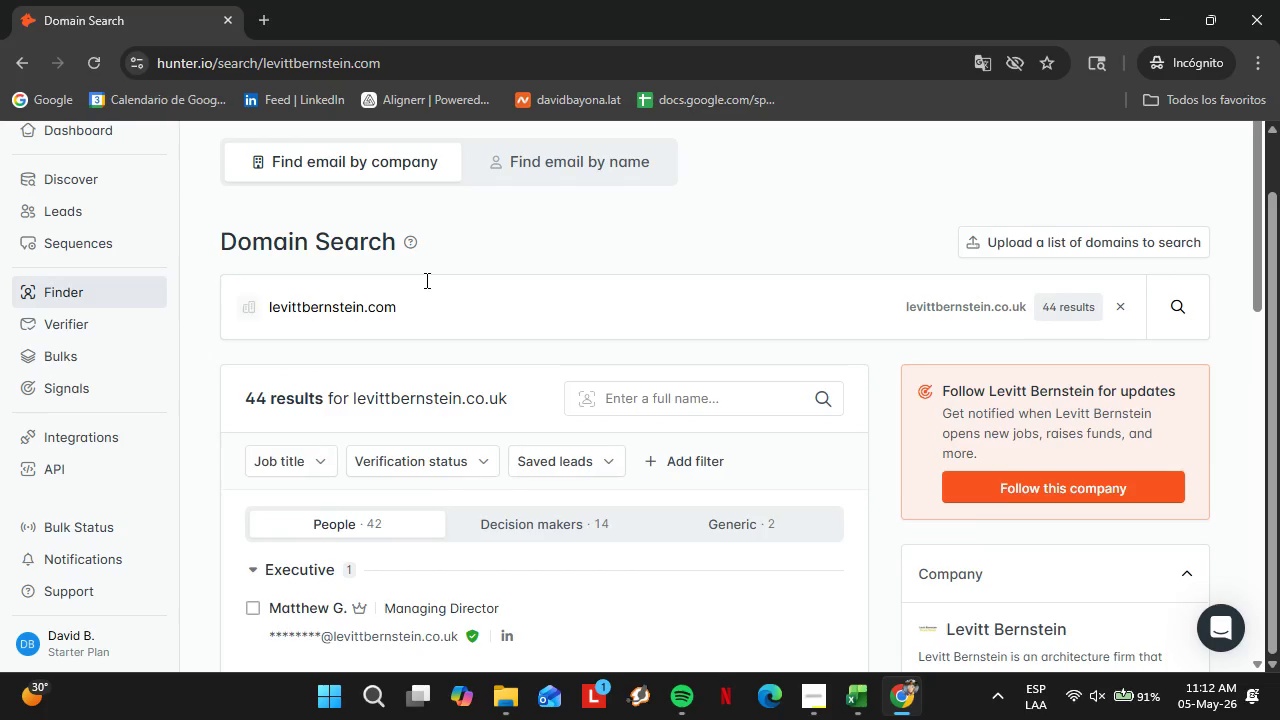 
double_click([425, 280])
 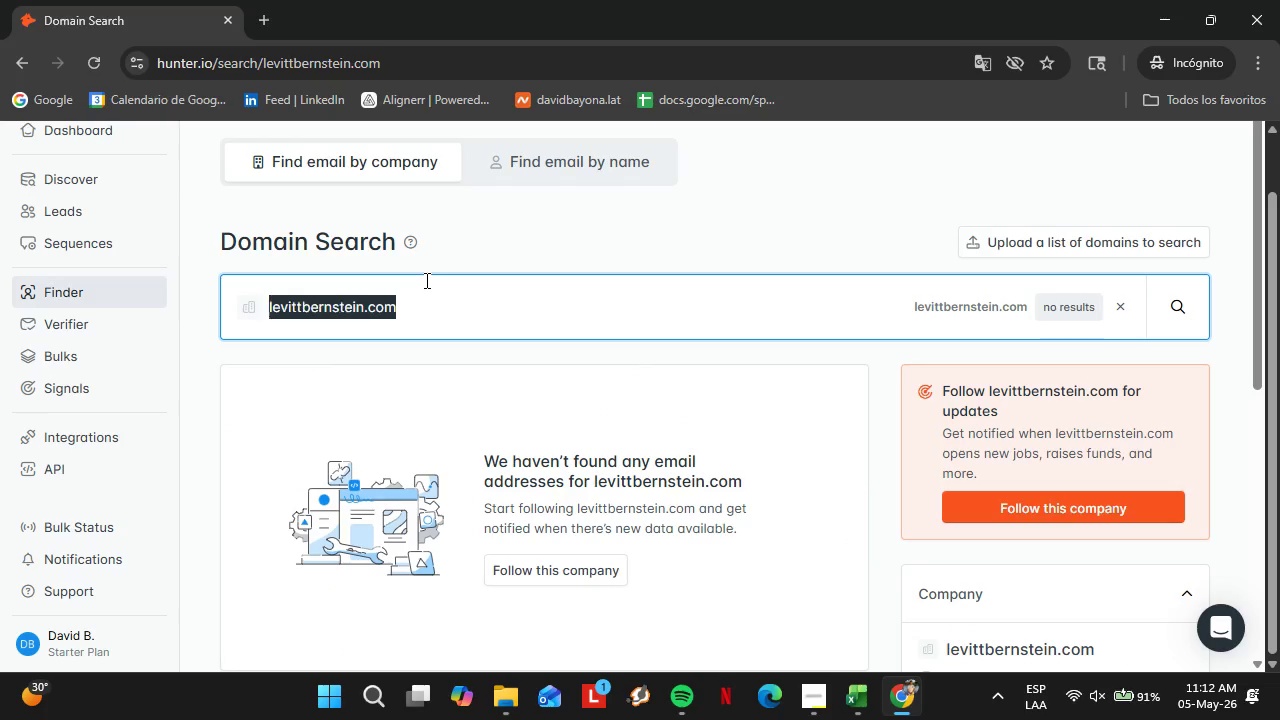 
triple_click([425, 280])
 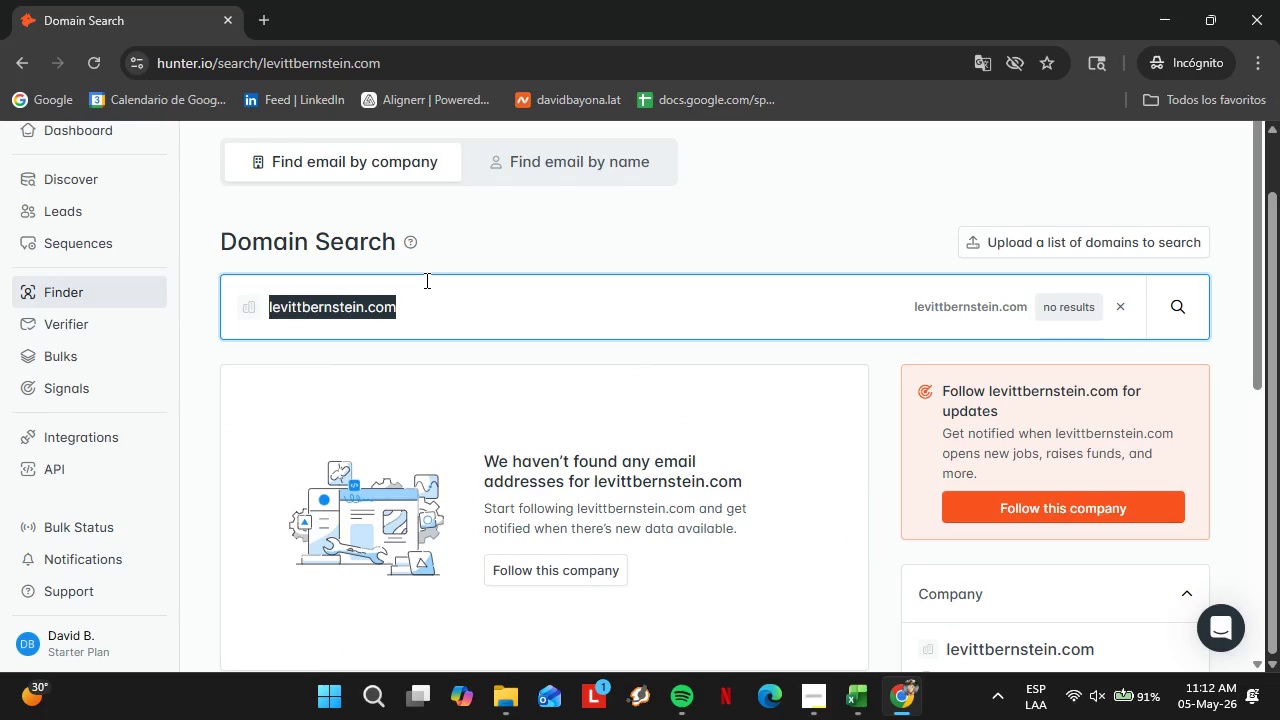 
wait(9.64)
 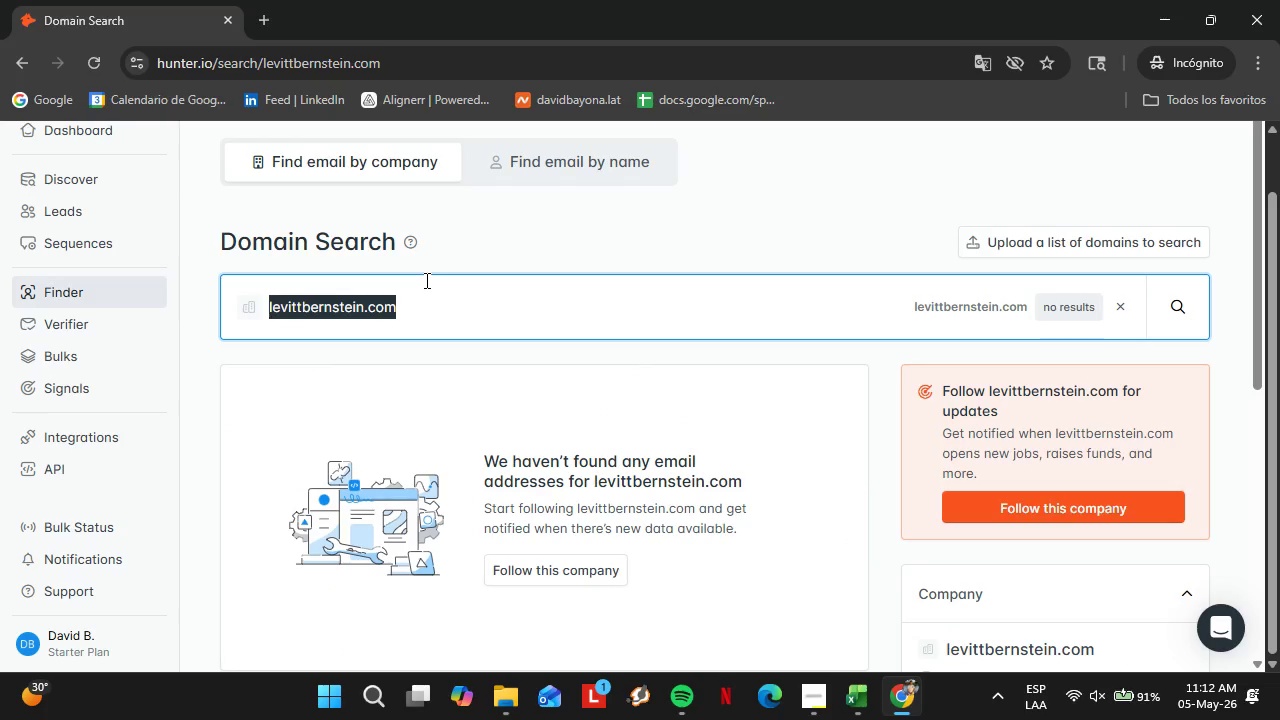 
type(bassenianla)
 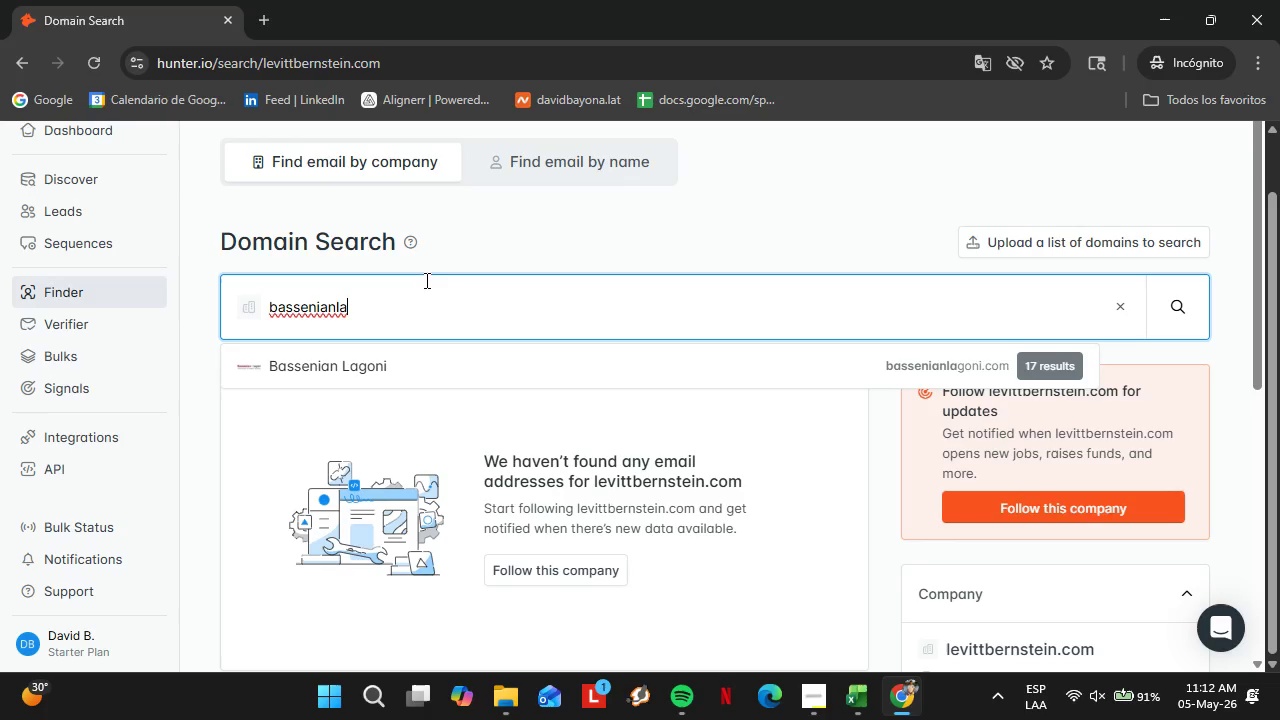 
left_click([382, 353])
 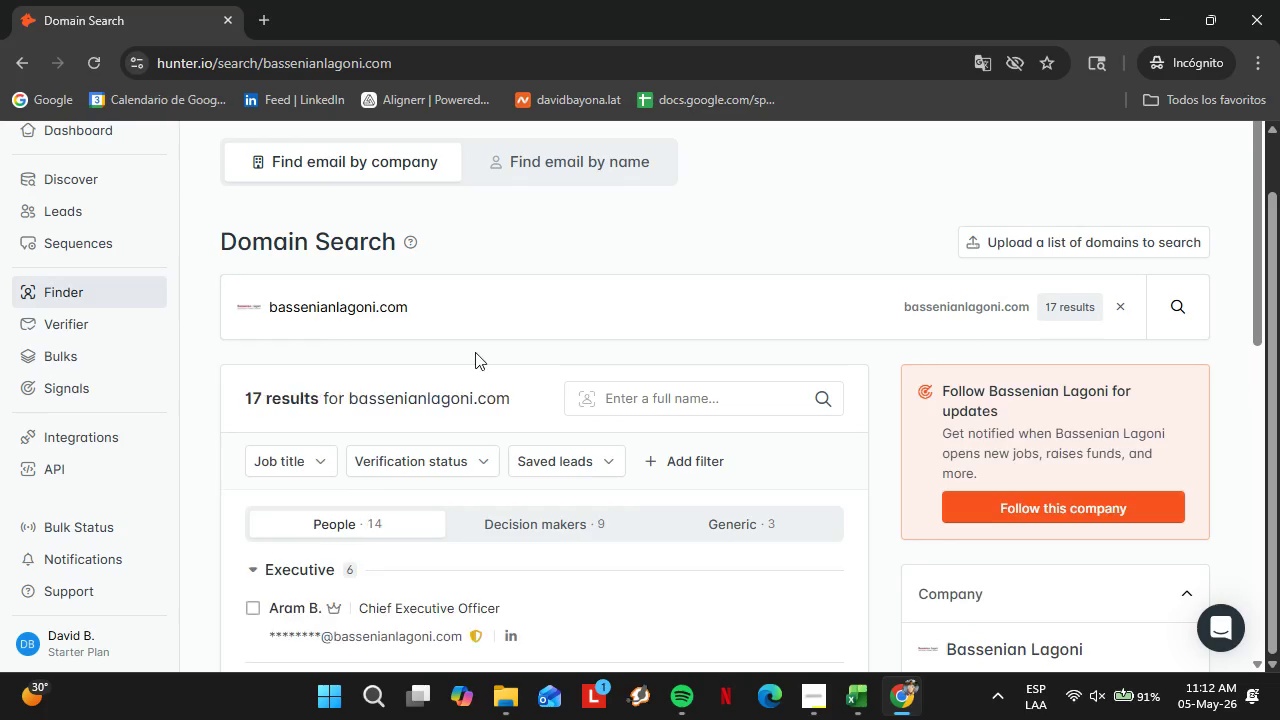 
scroll: coordinate [468, 361], scroll_direction: down, amount: 3.0
 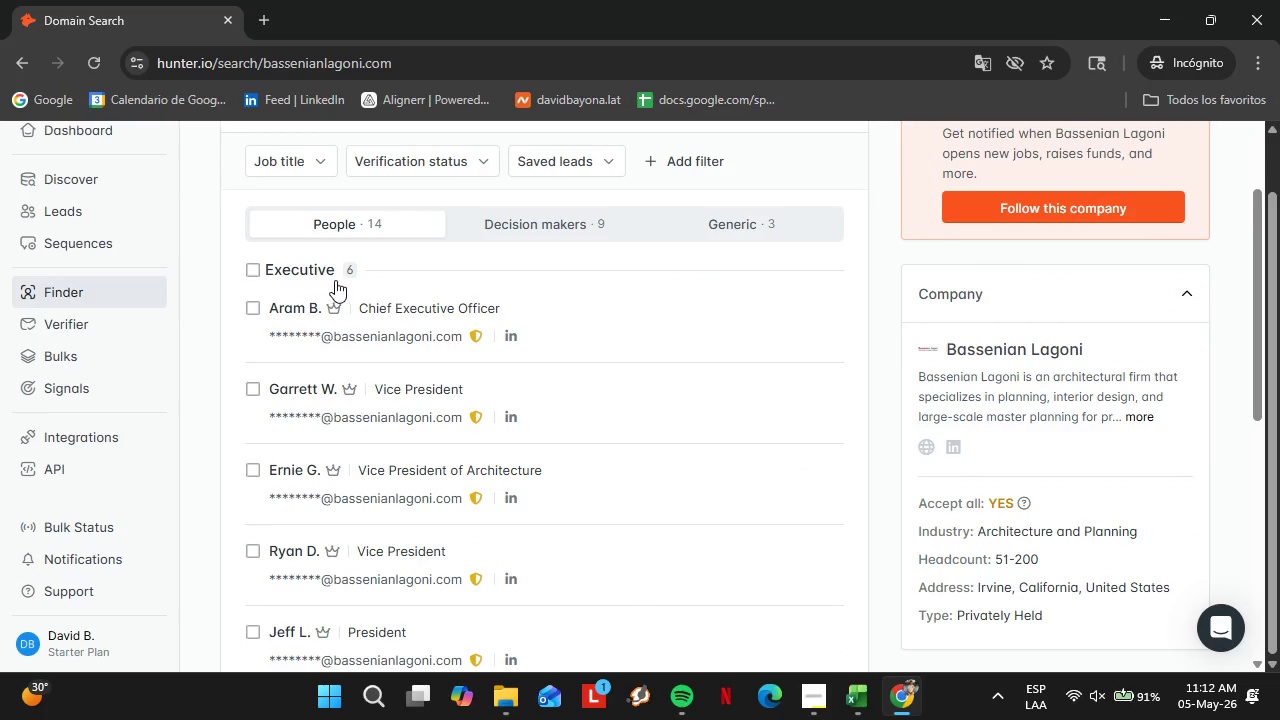 
left_click([311, 279])
 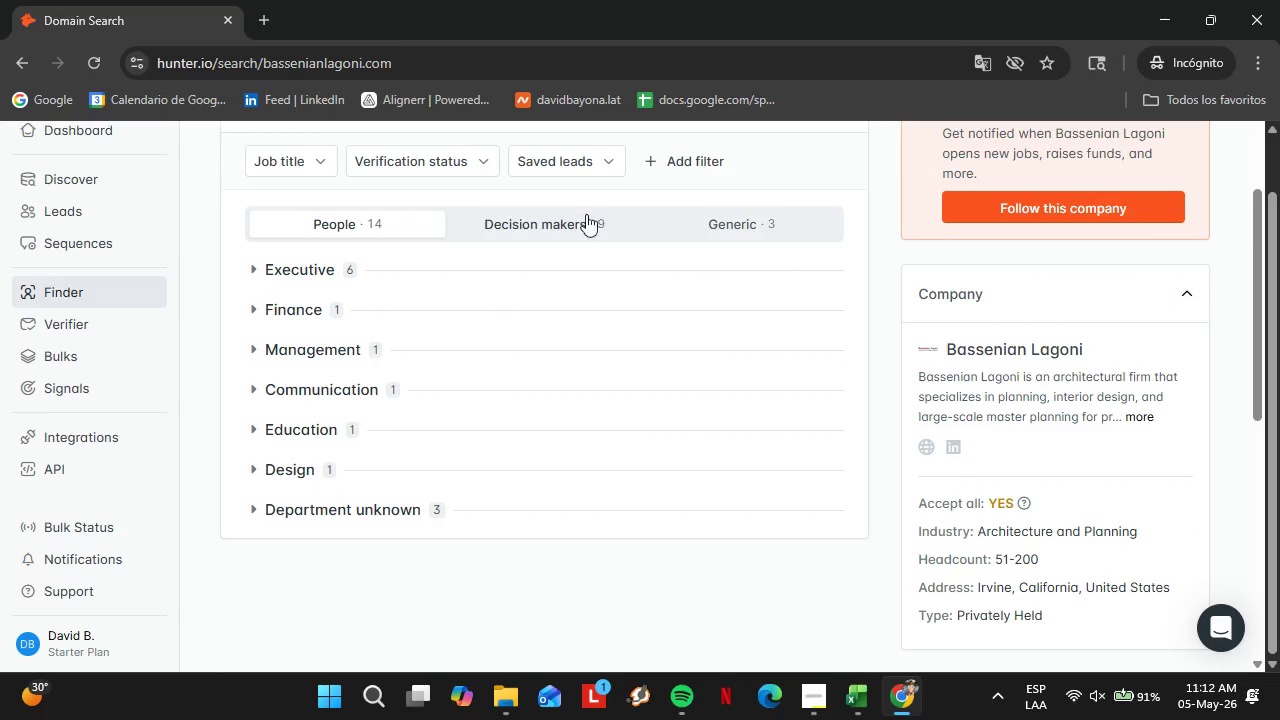 
left_click([576, 223])
 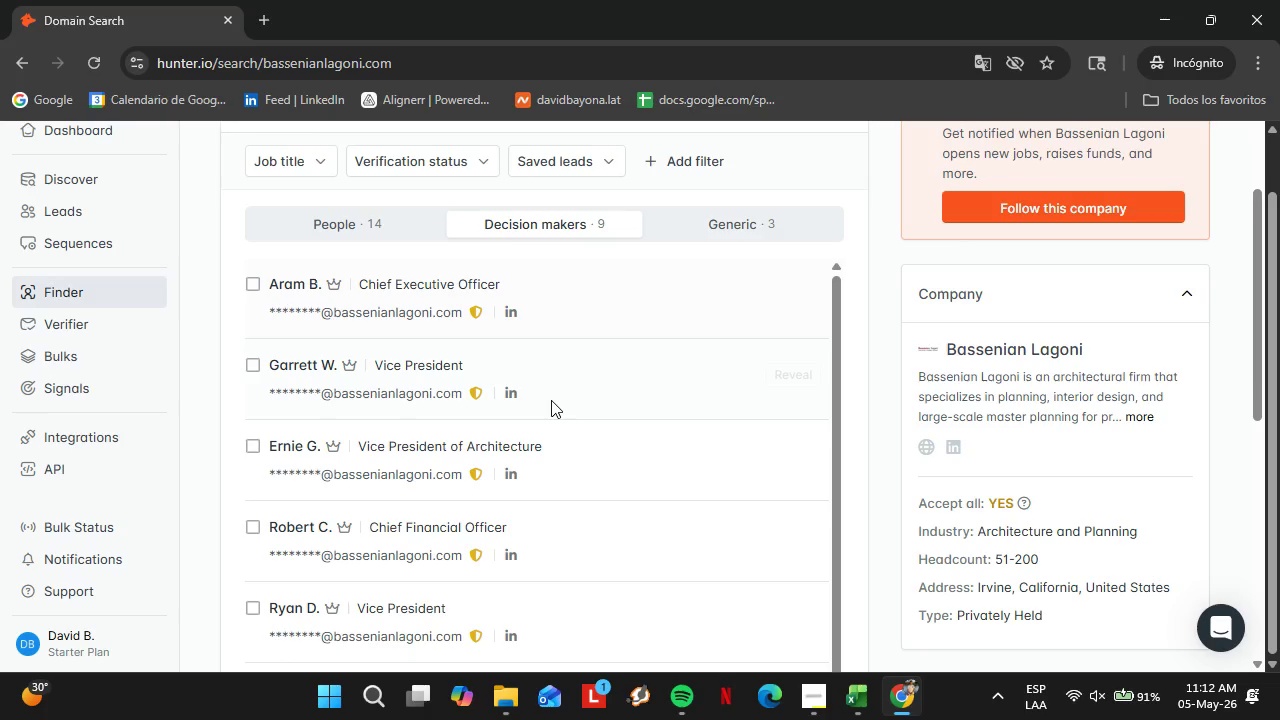 
scroll: coordinate [450, 411], scroll_direction: down, amount: 3.0
 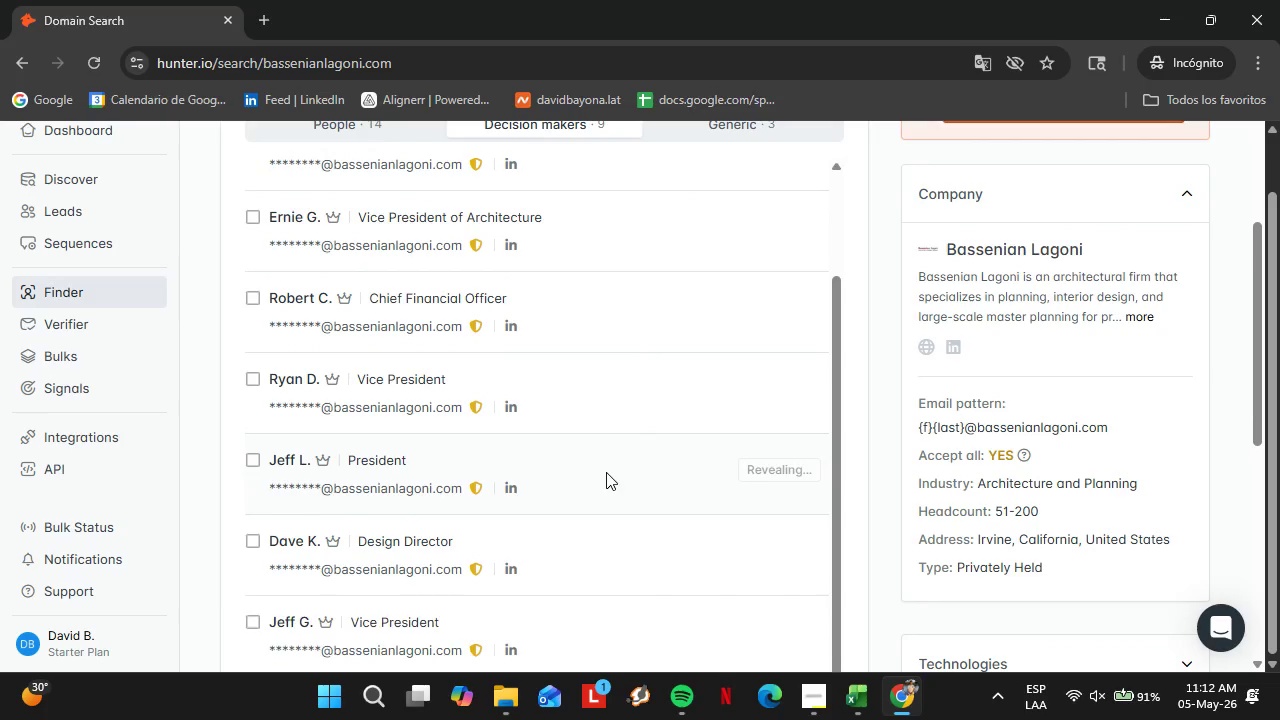 
left_click([752, 463])
 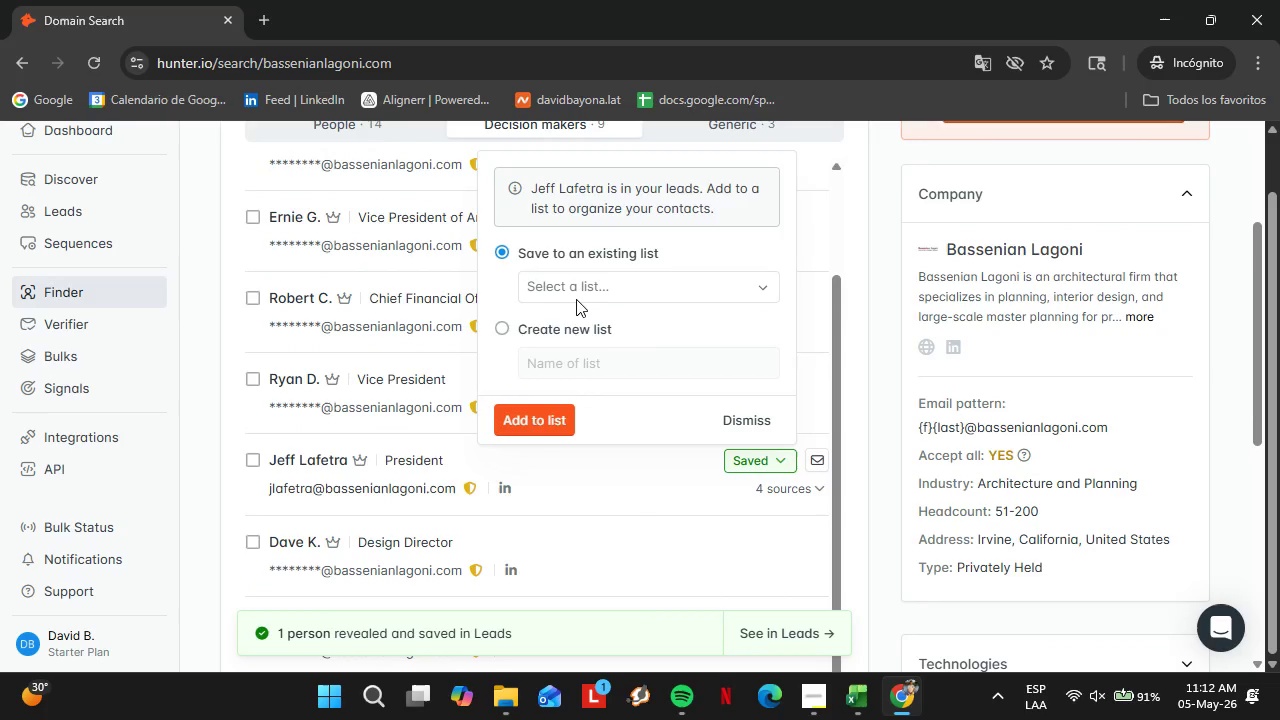 
left_click([577, 298])
 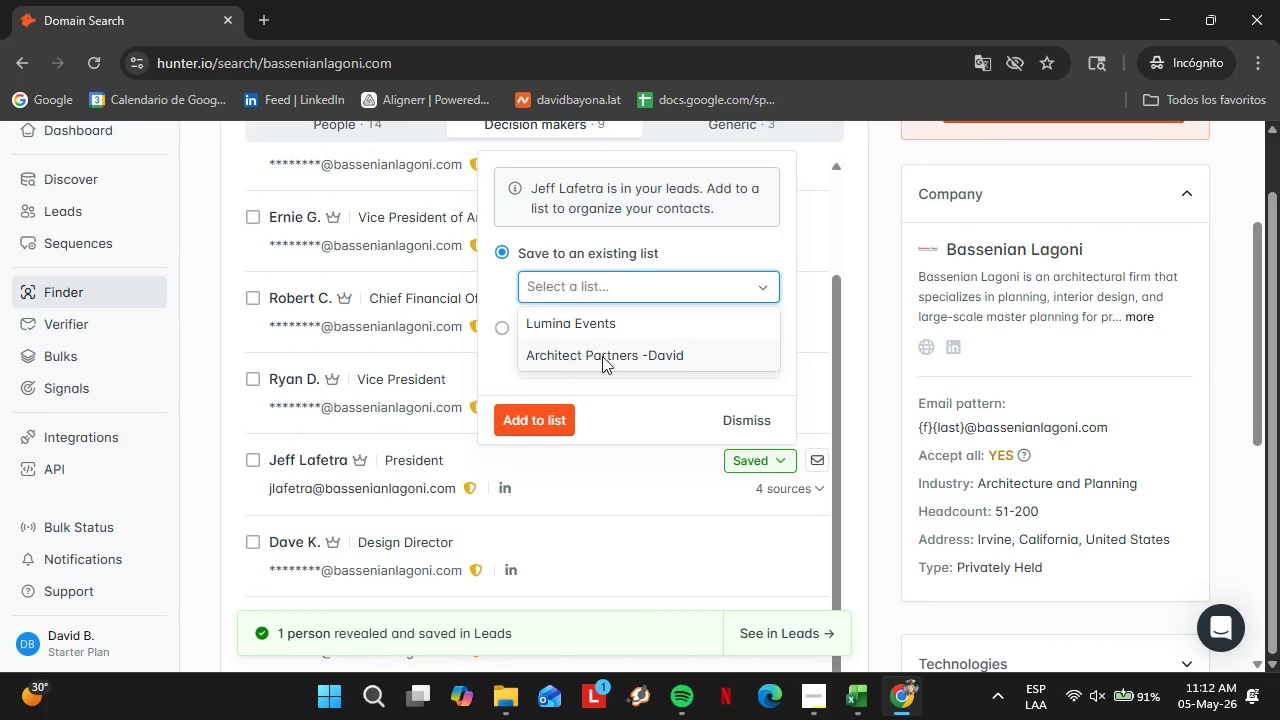 
left_click([602, 356])
 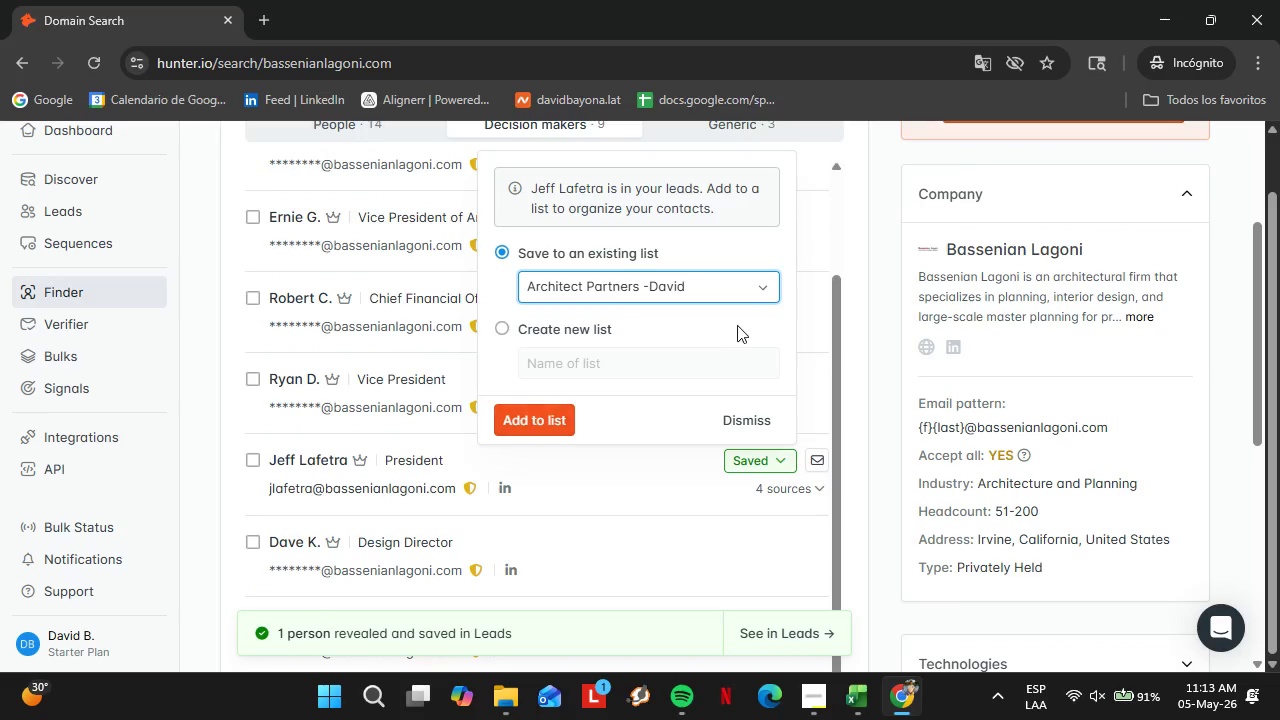 
left_click([547, 421])
 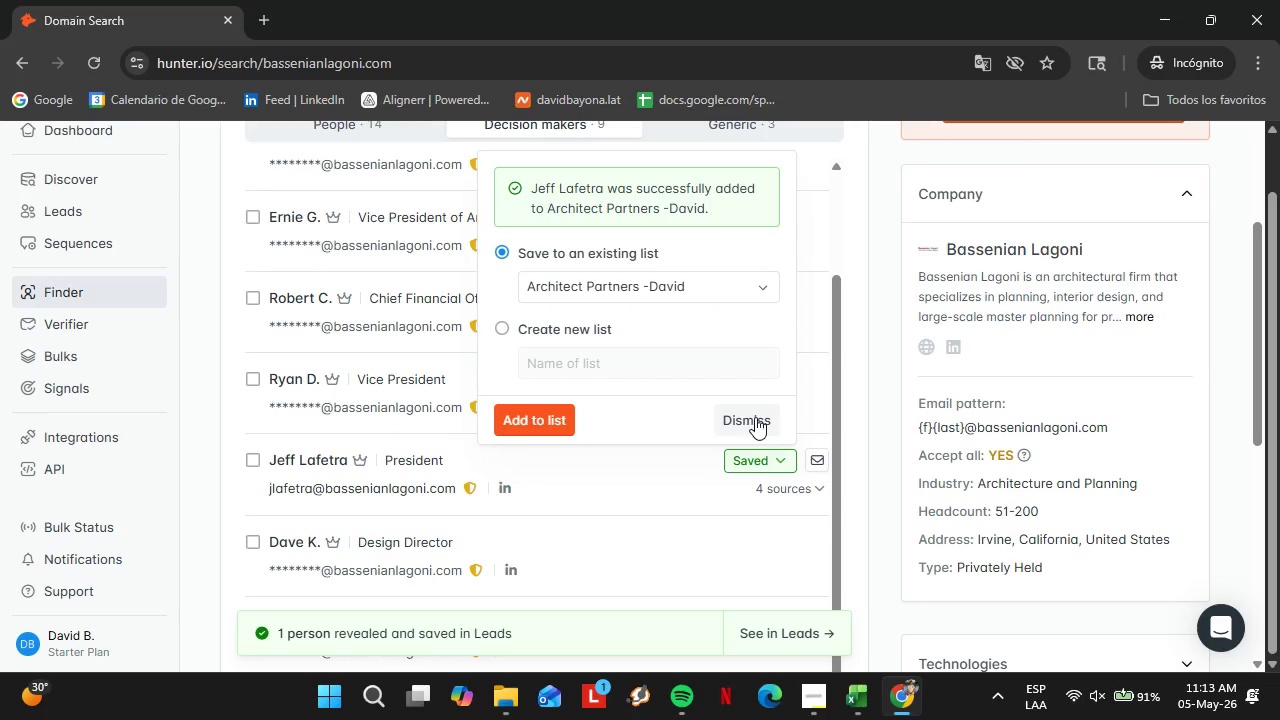 
left_click([755, 418])
 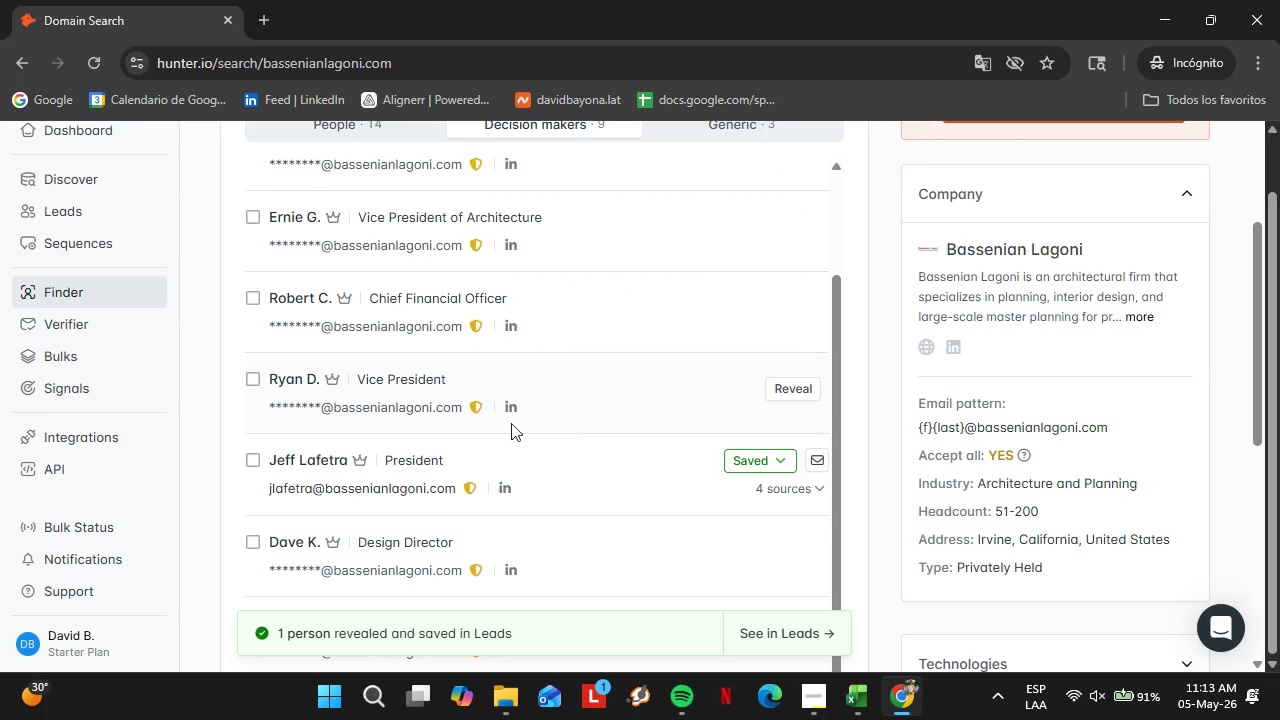 
scroll: coordinate [290, 379], scroll_direction: up, amount: 8.0
 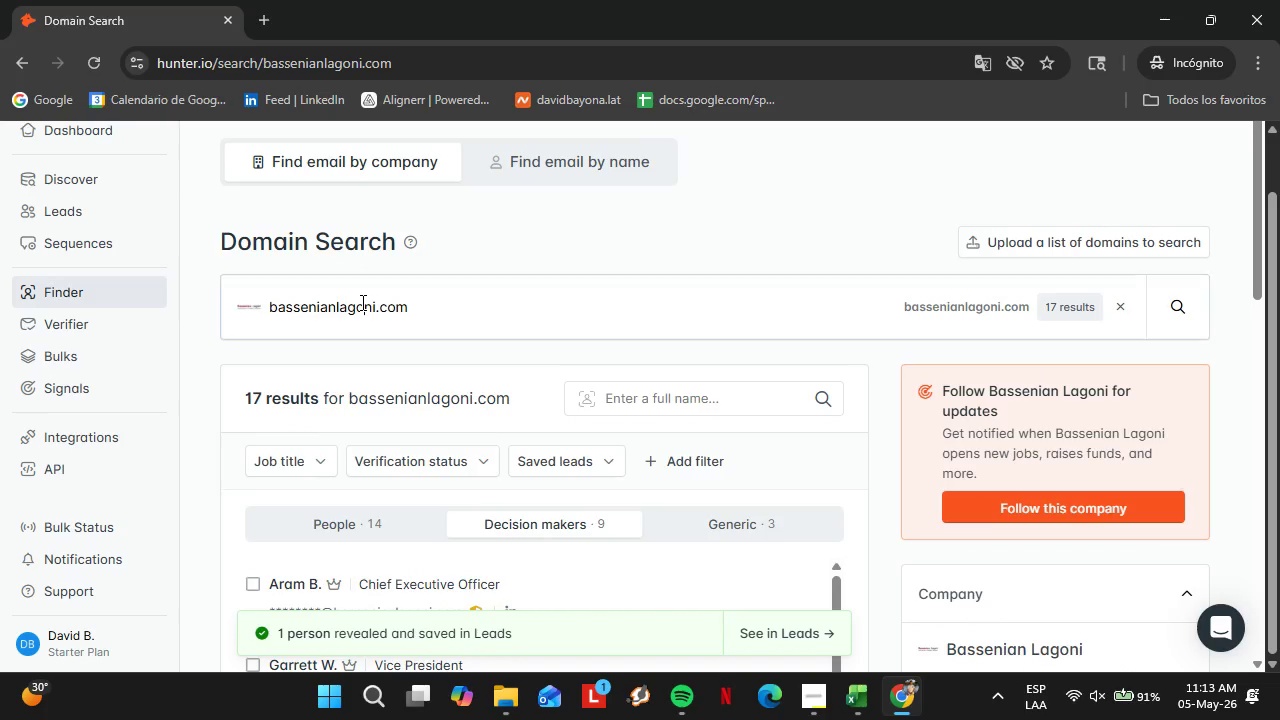 
double_click([361, 302])
 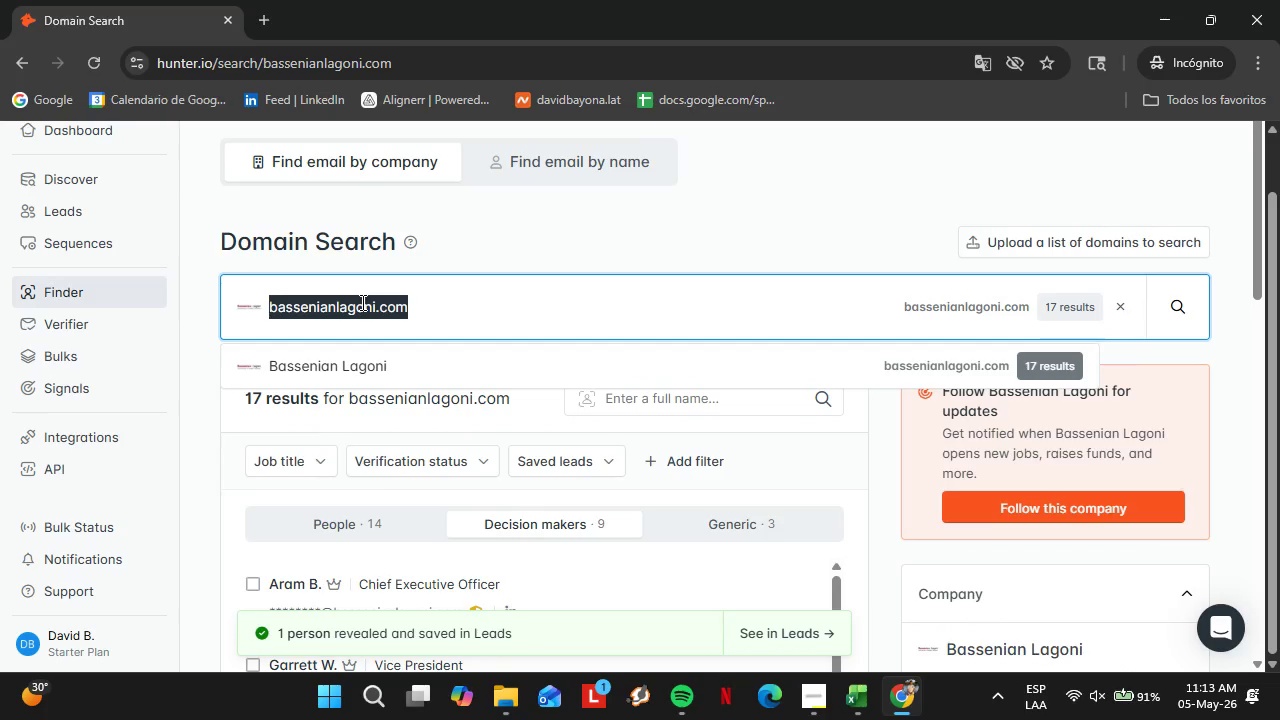 
triple_click([361, 302])
 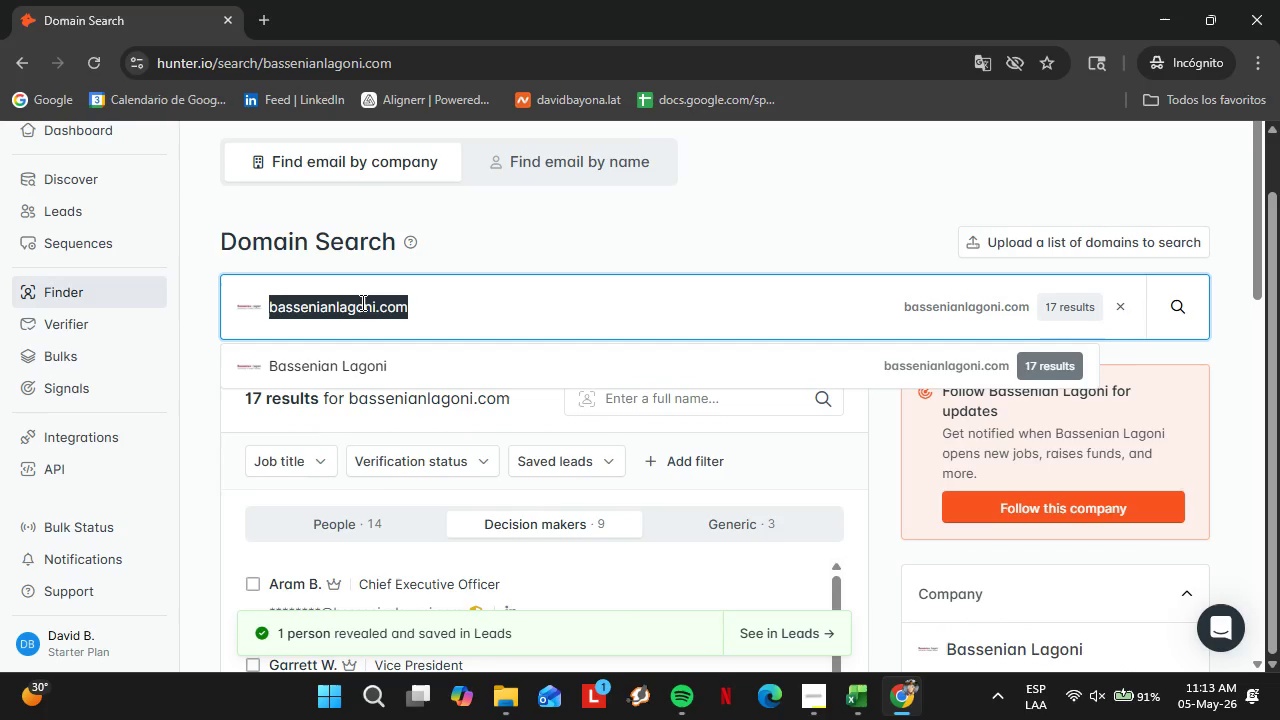 
type(ktgy.co)
 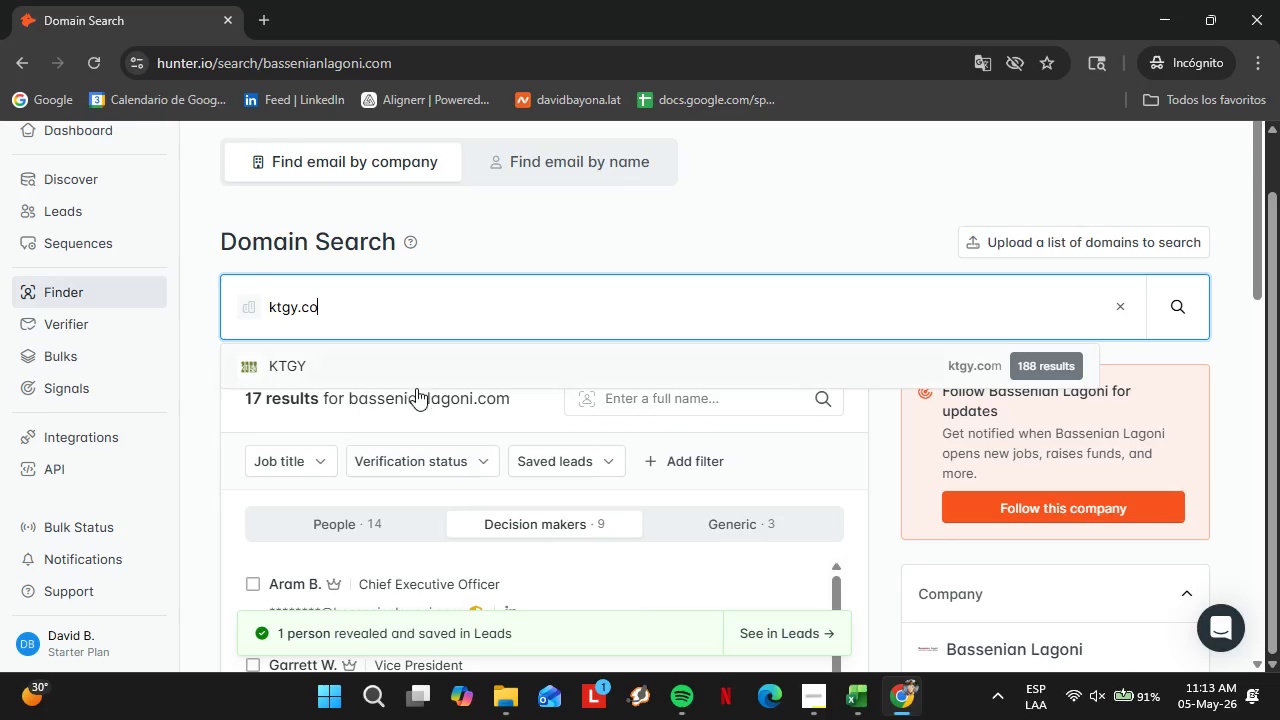 
left_click([406, 371])
 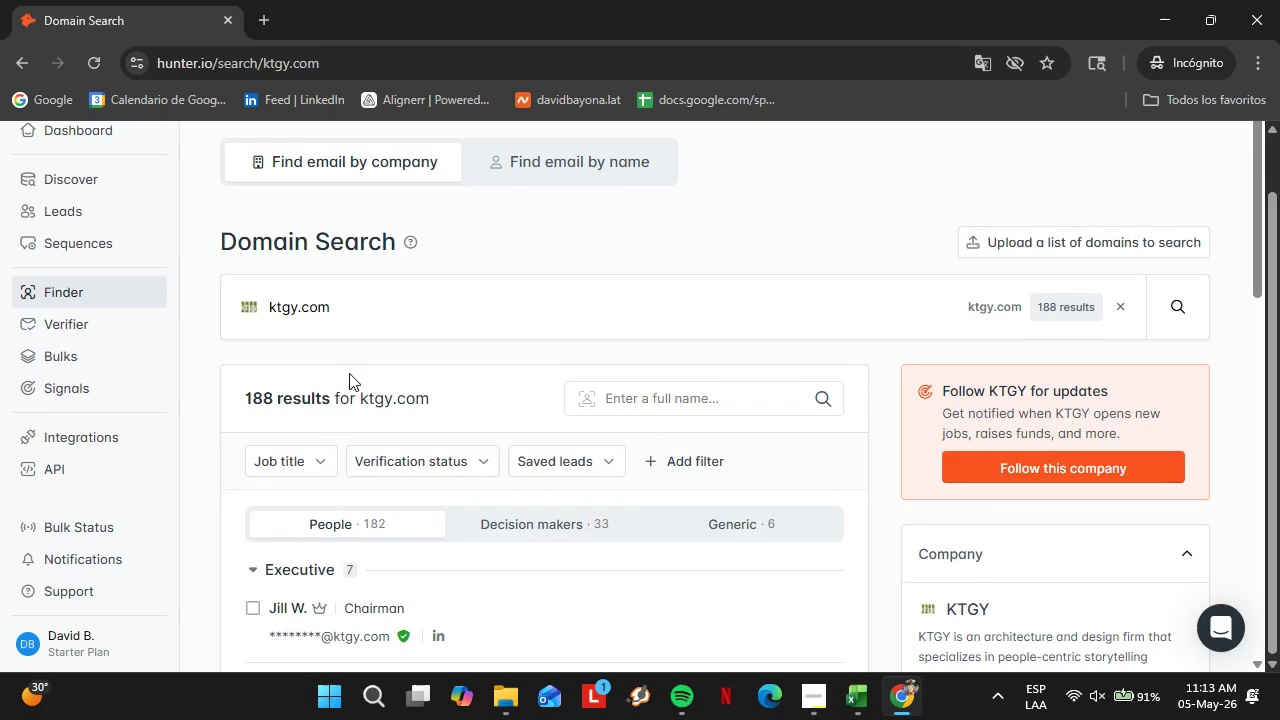 
scroll: coordinate [376, 433], scroll_direction: down, amount: 4.0
 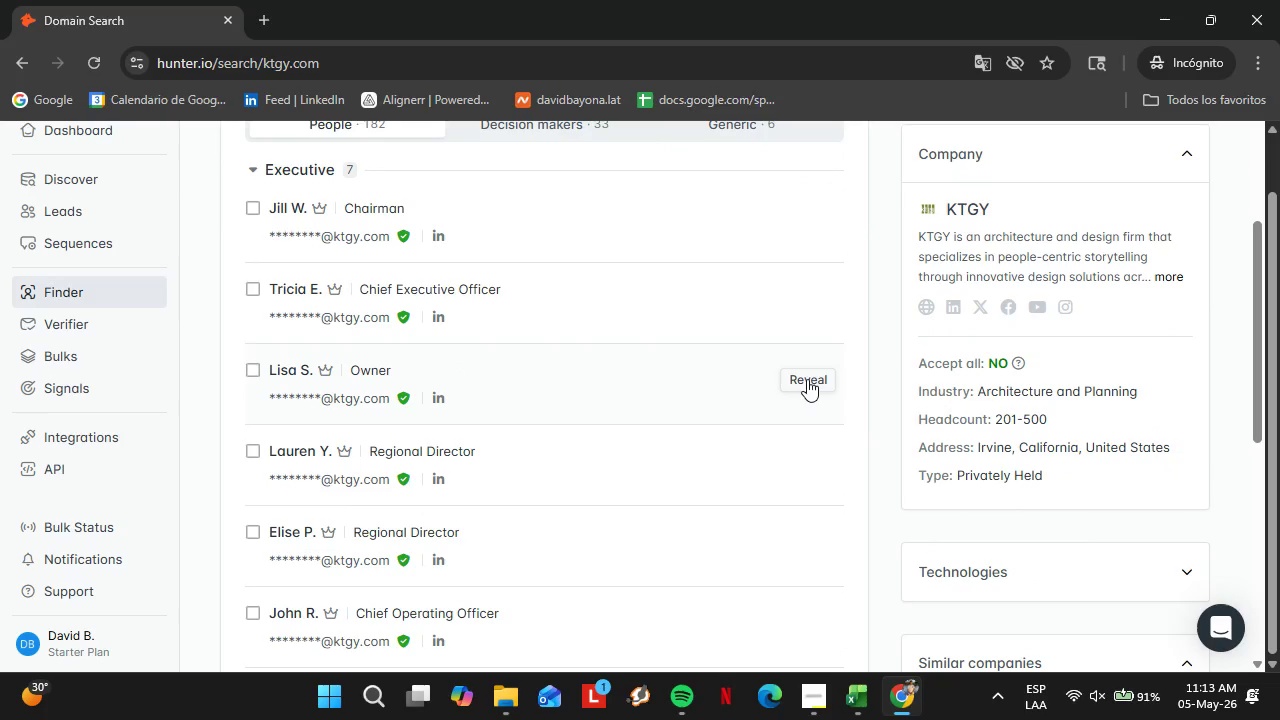 
left_click([807, 379])
 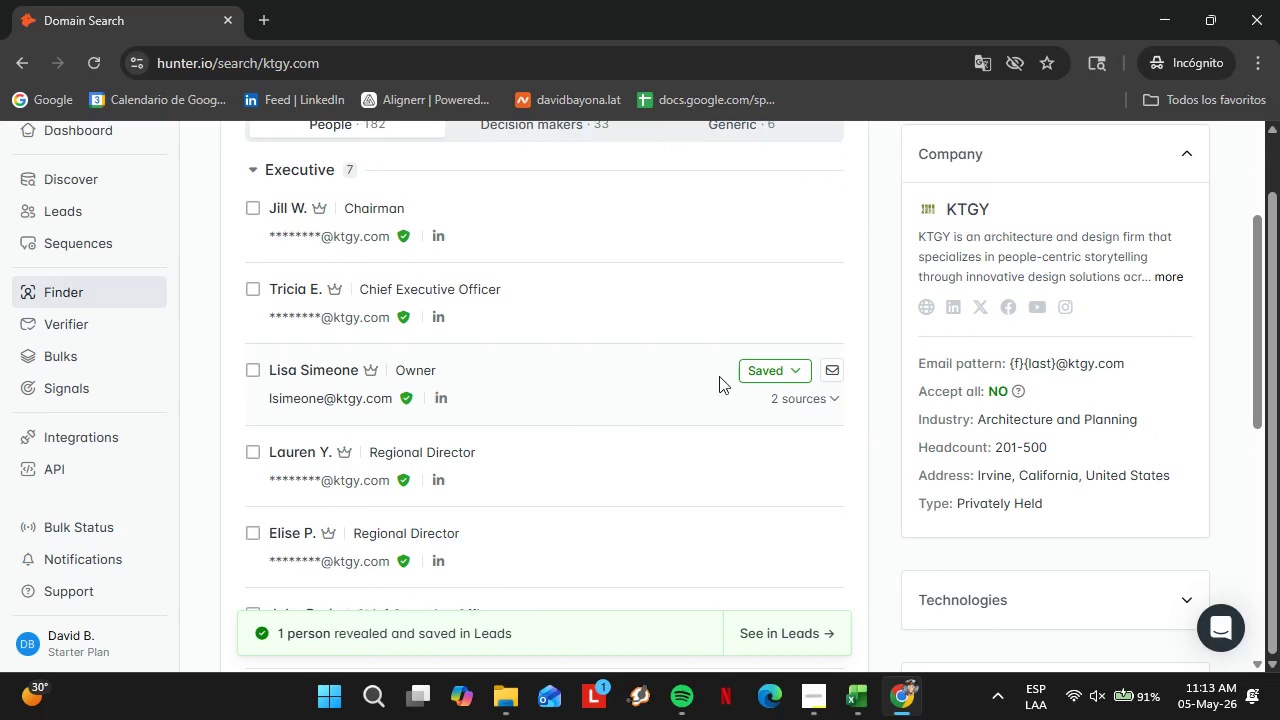 
left_click([785, 366])
 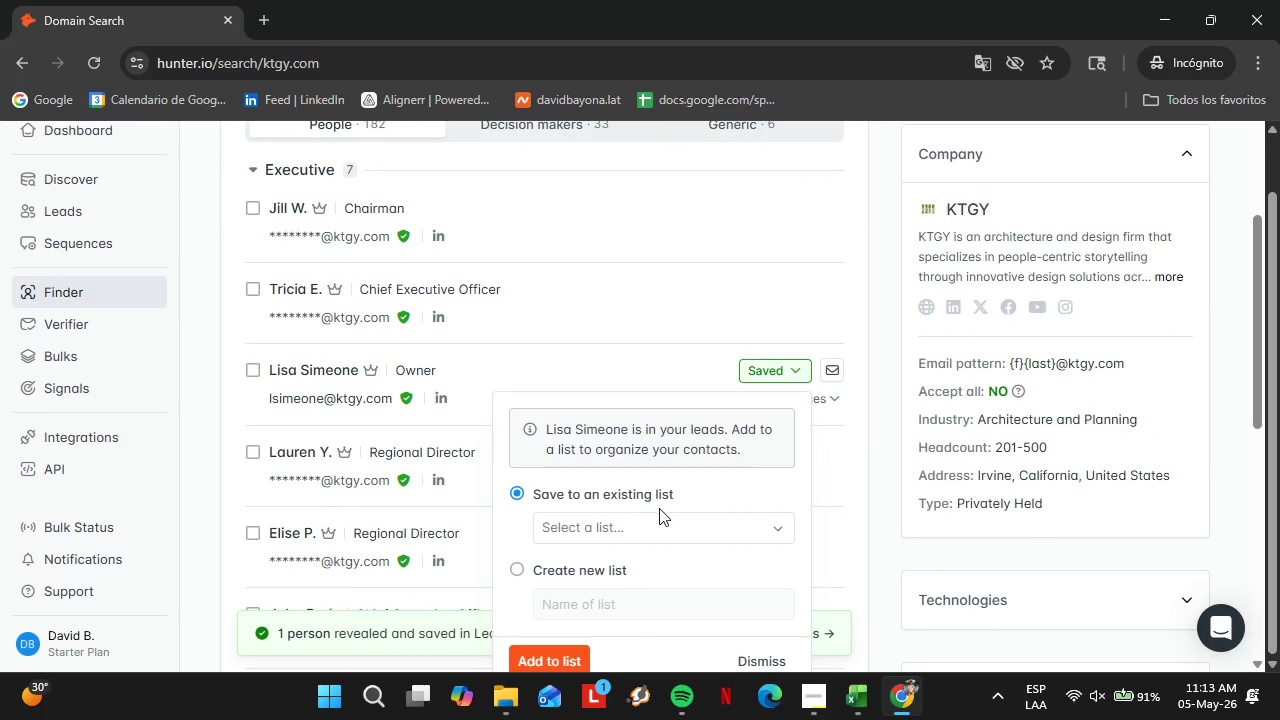 
left_click([653, 512])
 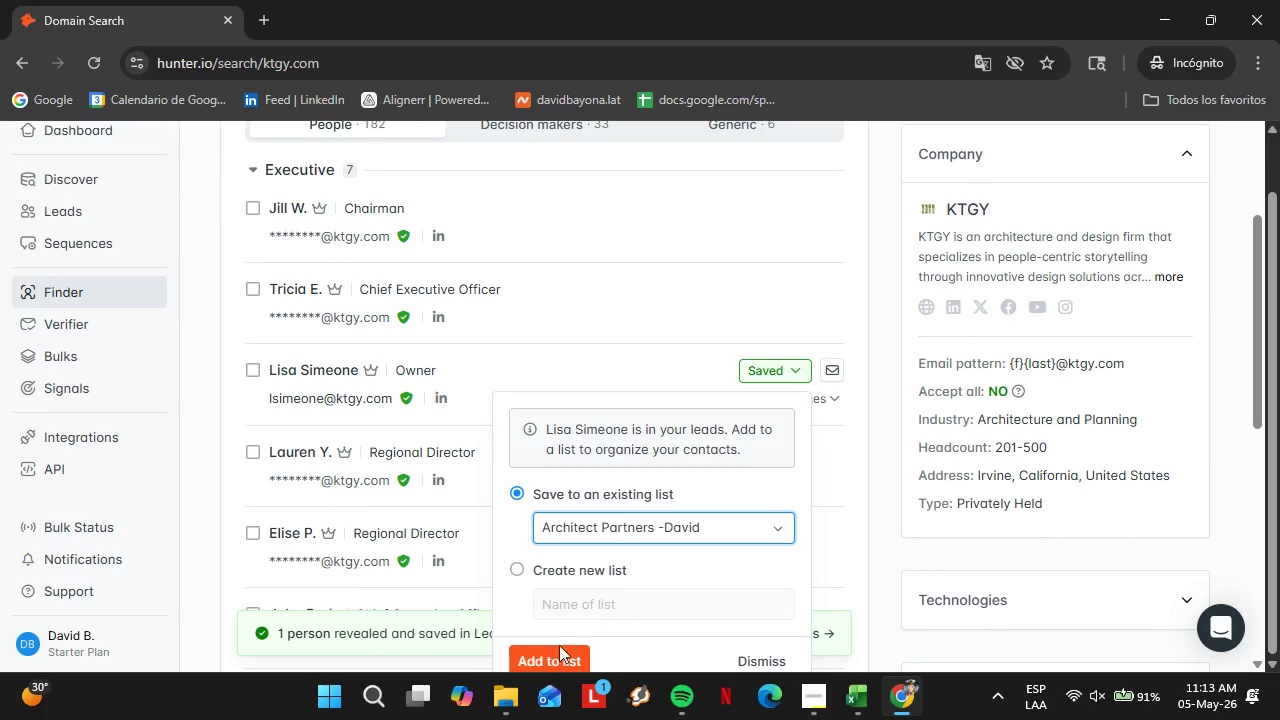 
double_click([556, 652])
 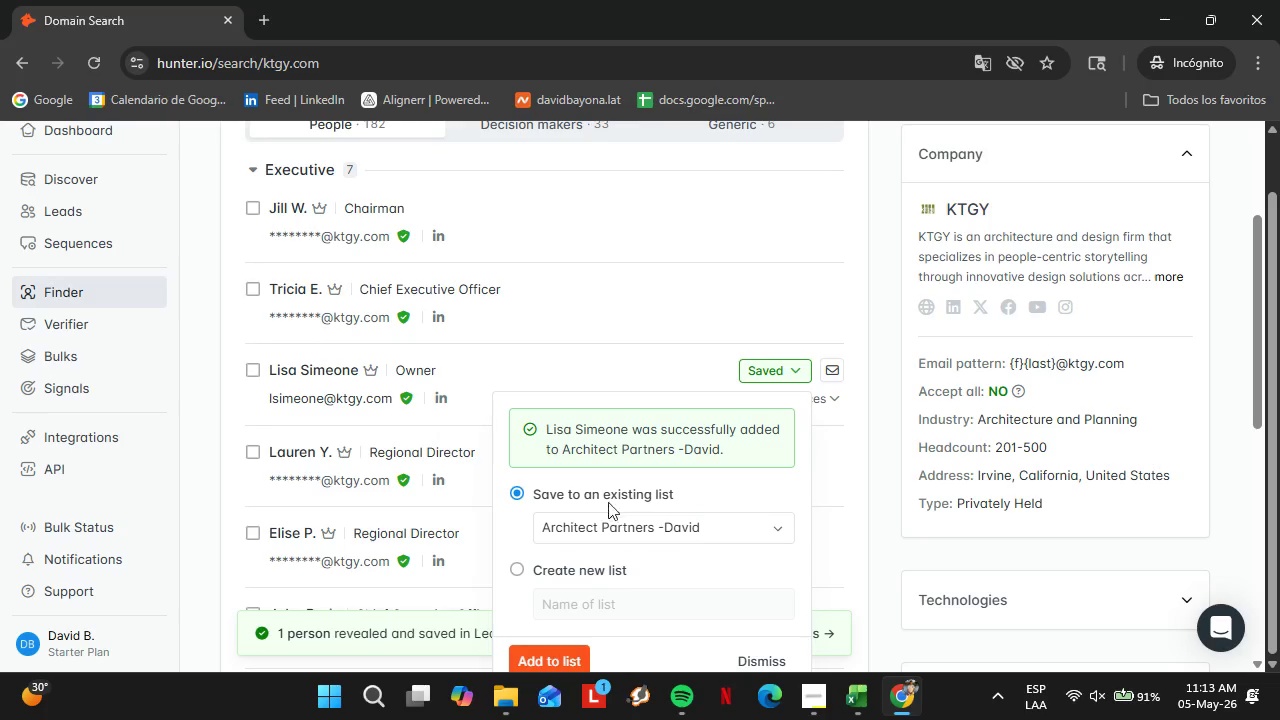 
scroll: coordinate [869, 671], scroll_direction: down, amount: 4.0
 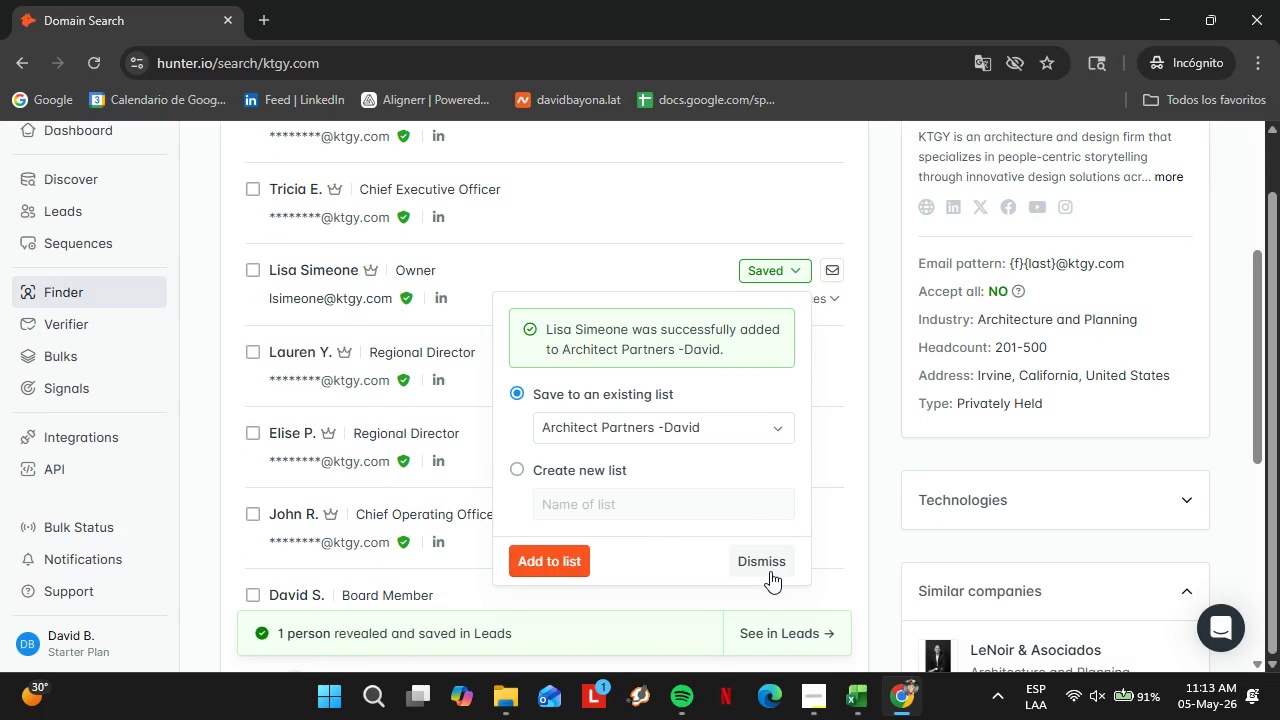 
left_click([770, 571])
 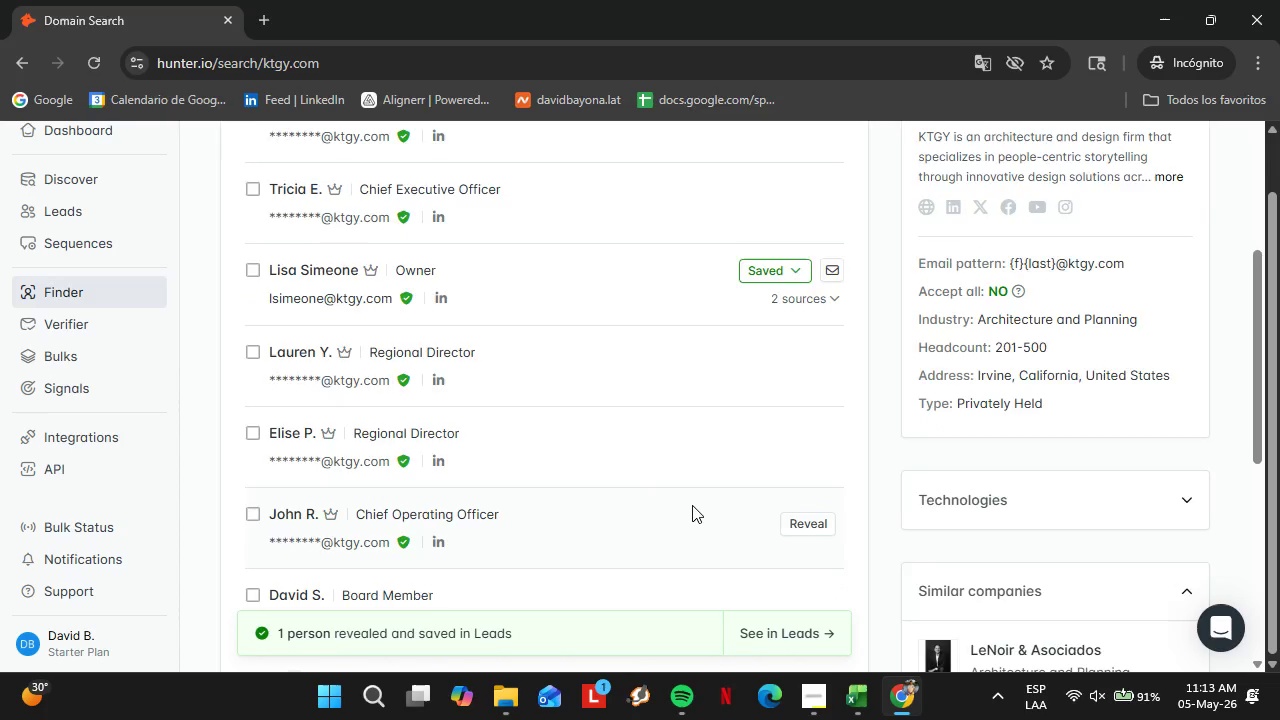 
scroll: coordinate [591, 468], scroll_direction: up, amount: 5.0
 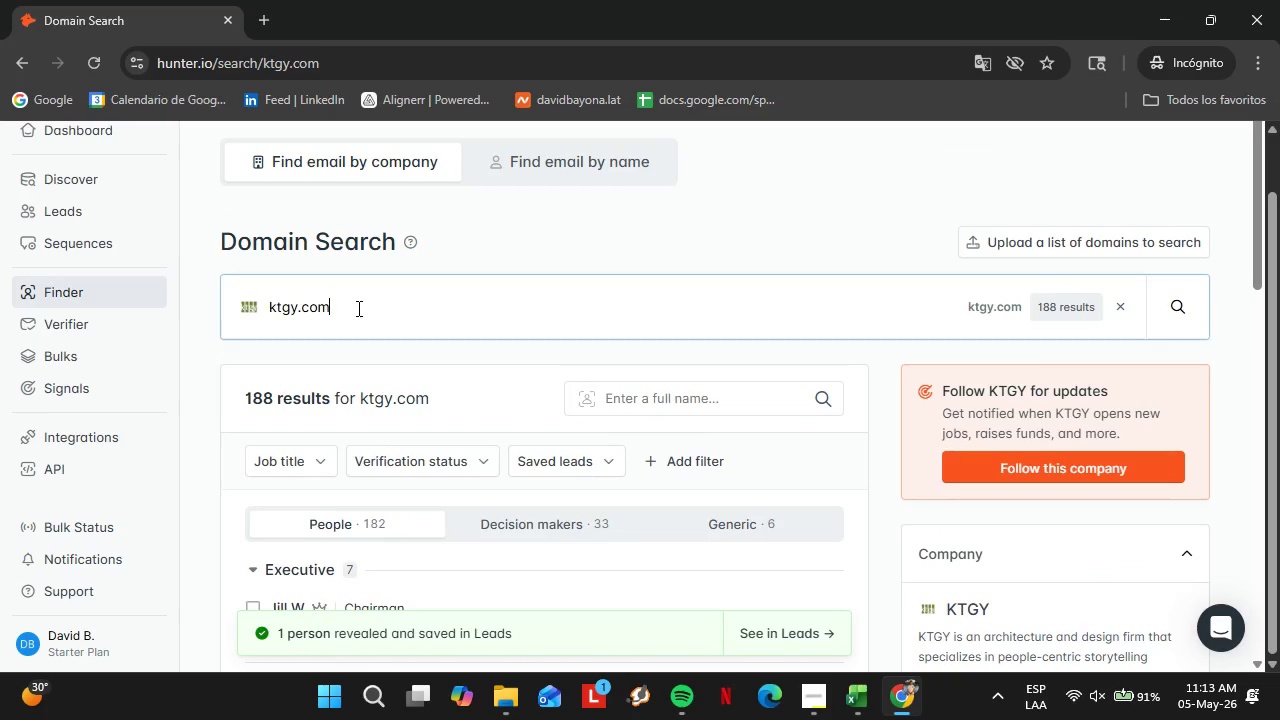 
double_click([357, 308])
 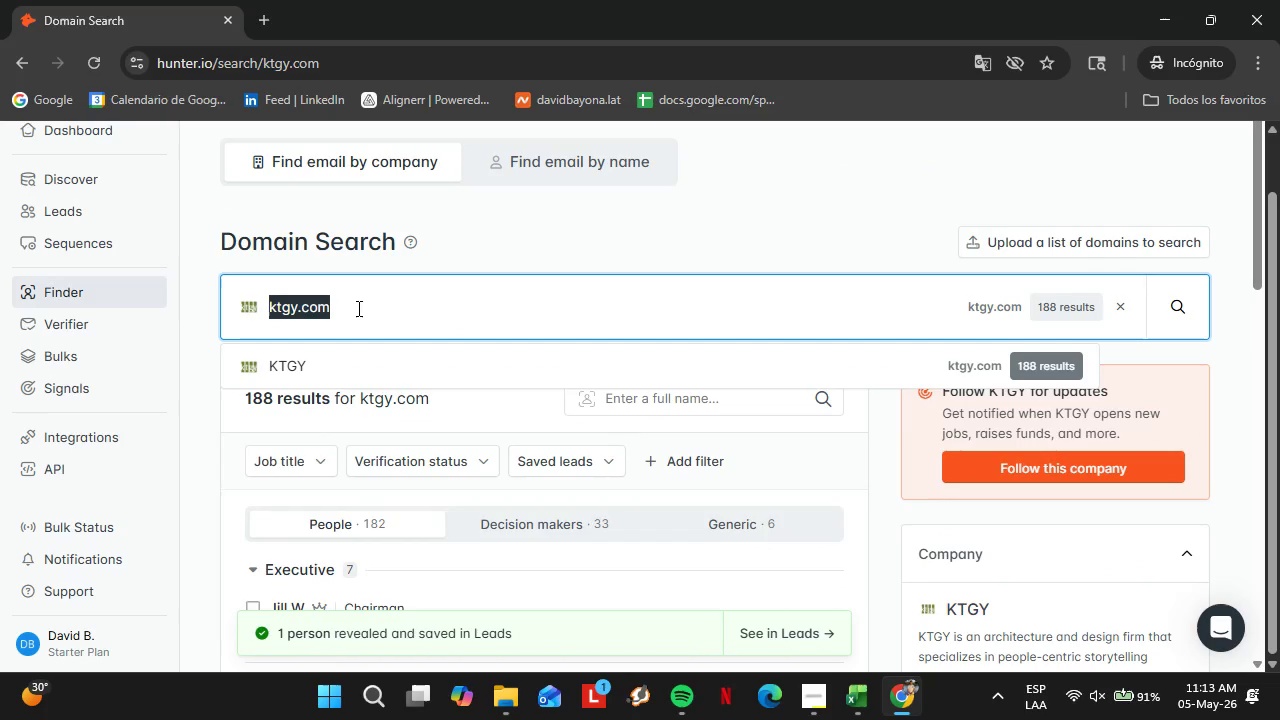 
triple_click([357, 308])
 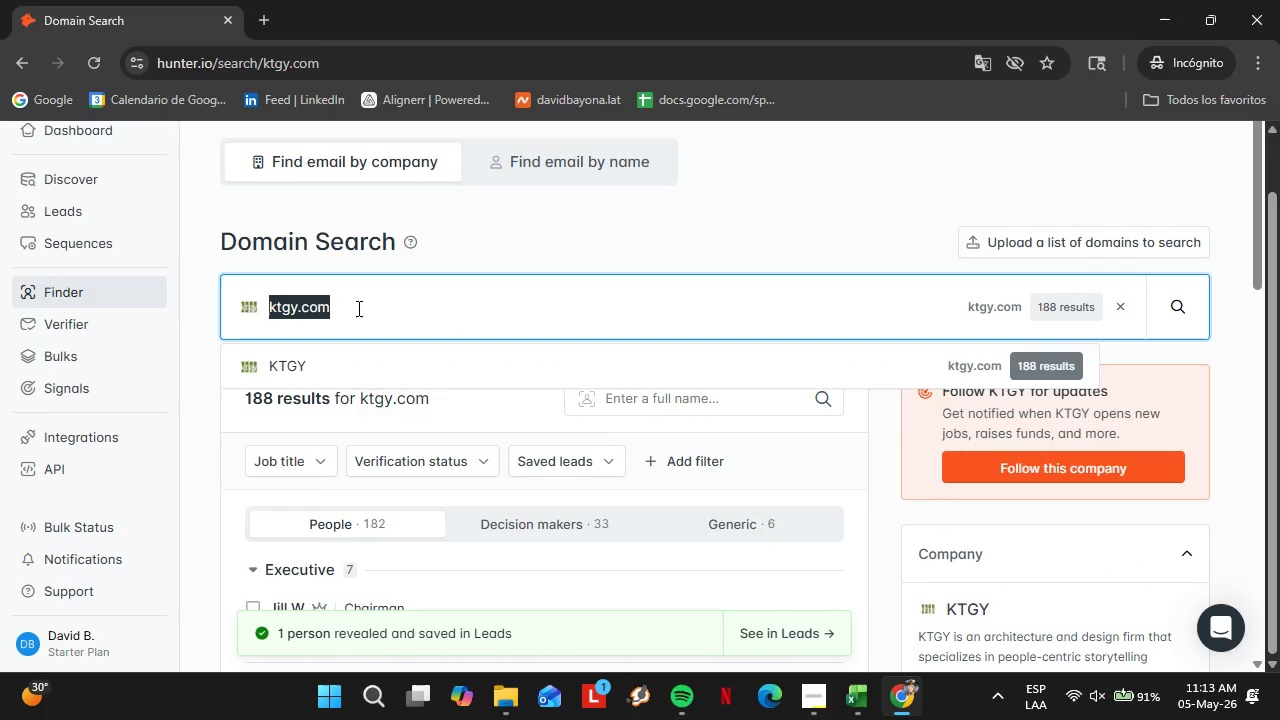 
type(moulepoy)
key(Backspace)
type(lyzoides-)
key(Backspace)
type(.com)
 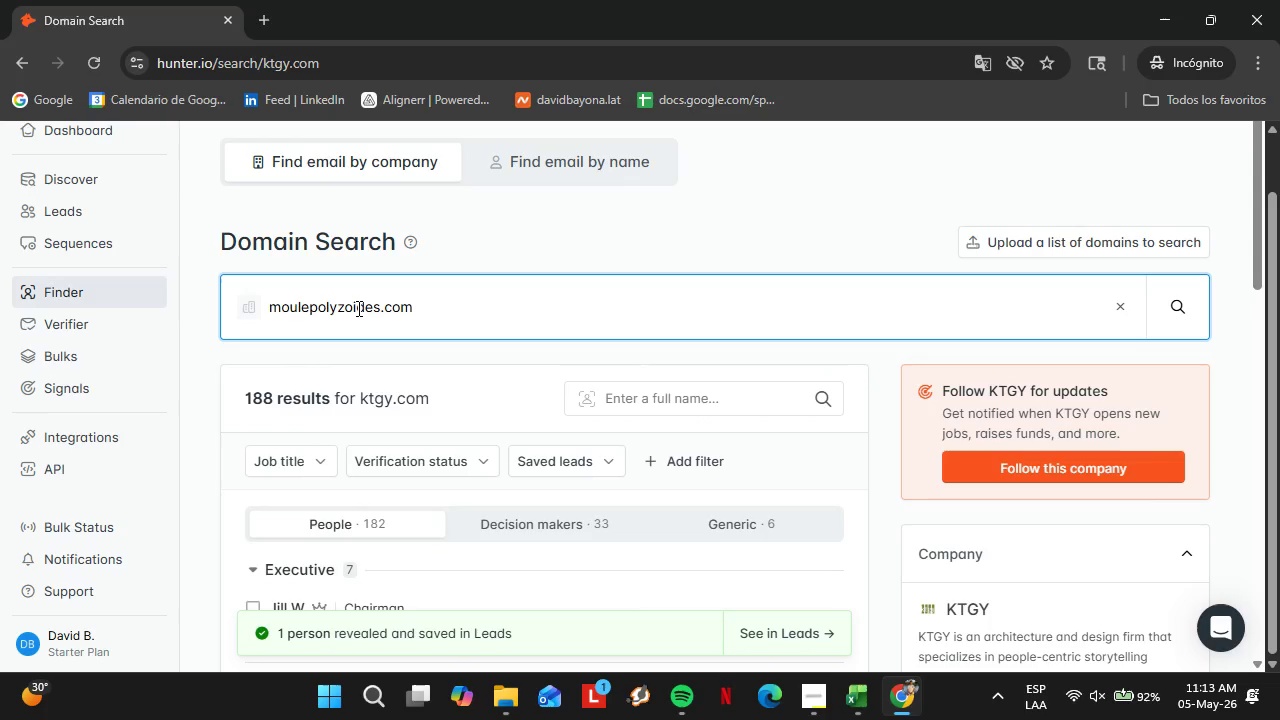 
key(Enter)
 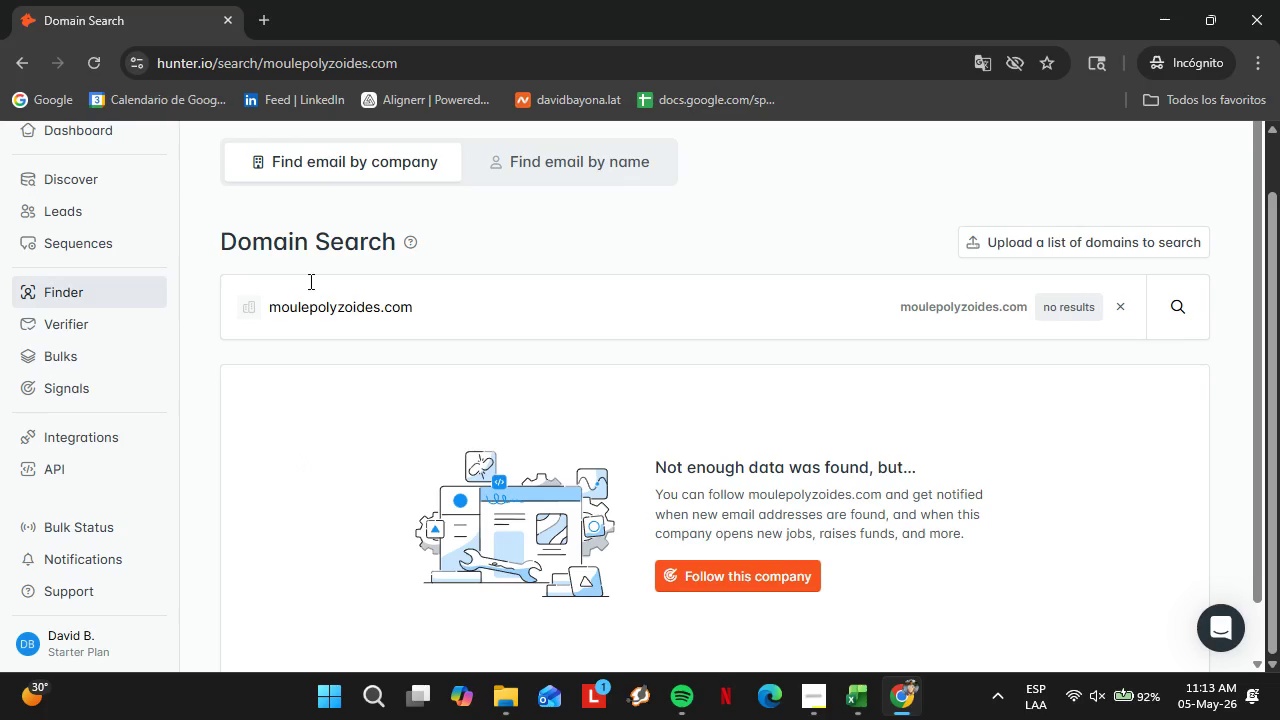 
double_click([350, 301])
 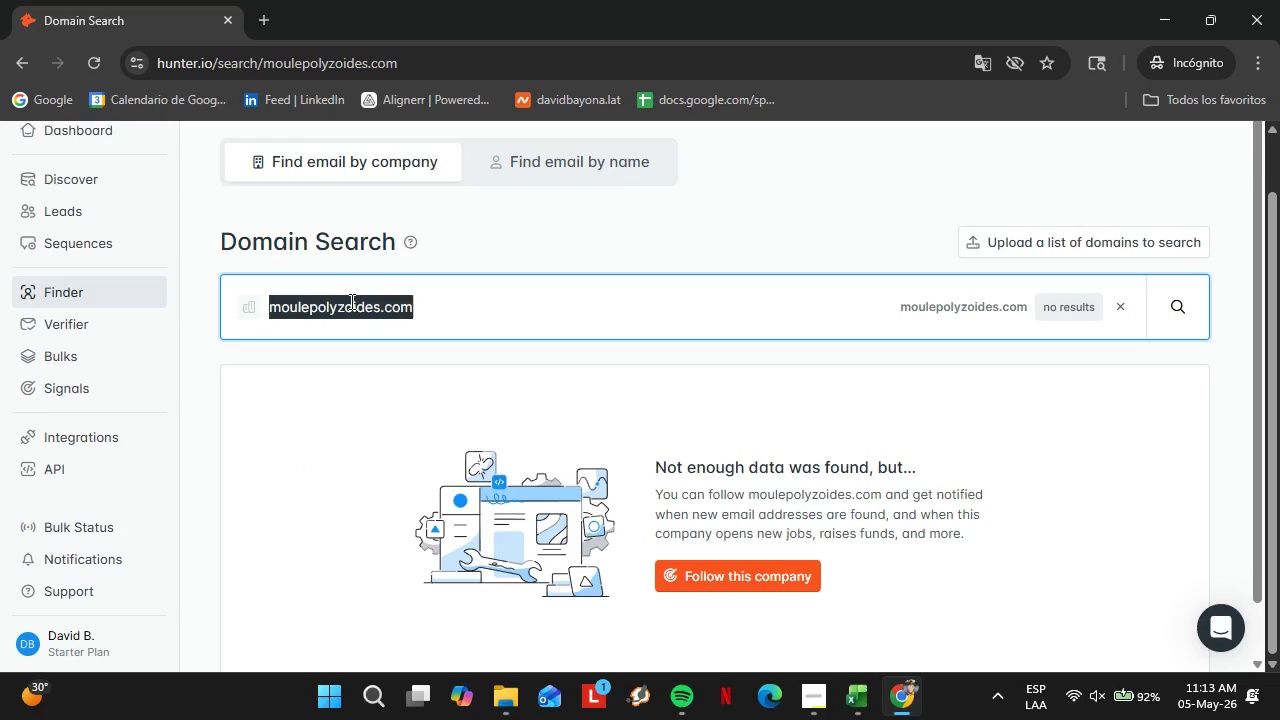 
triple_click([350, 301])
 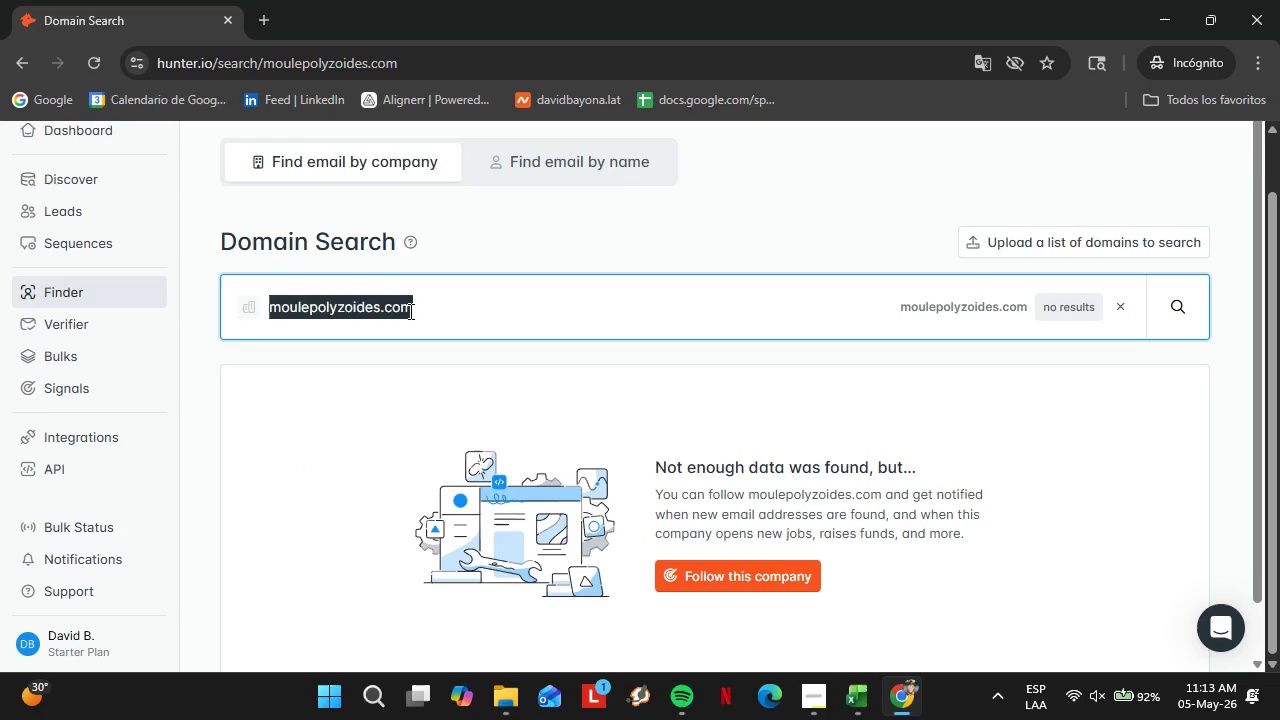 
wait(6.98)
 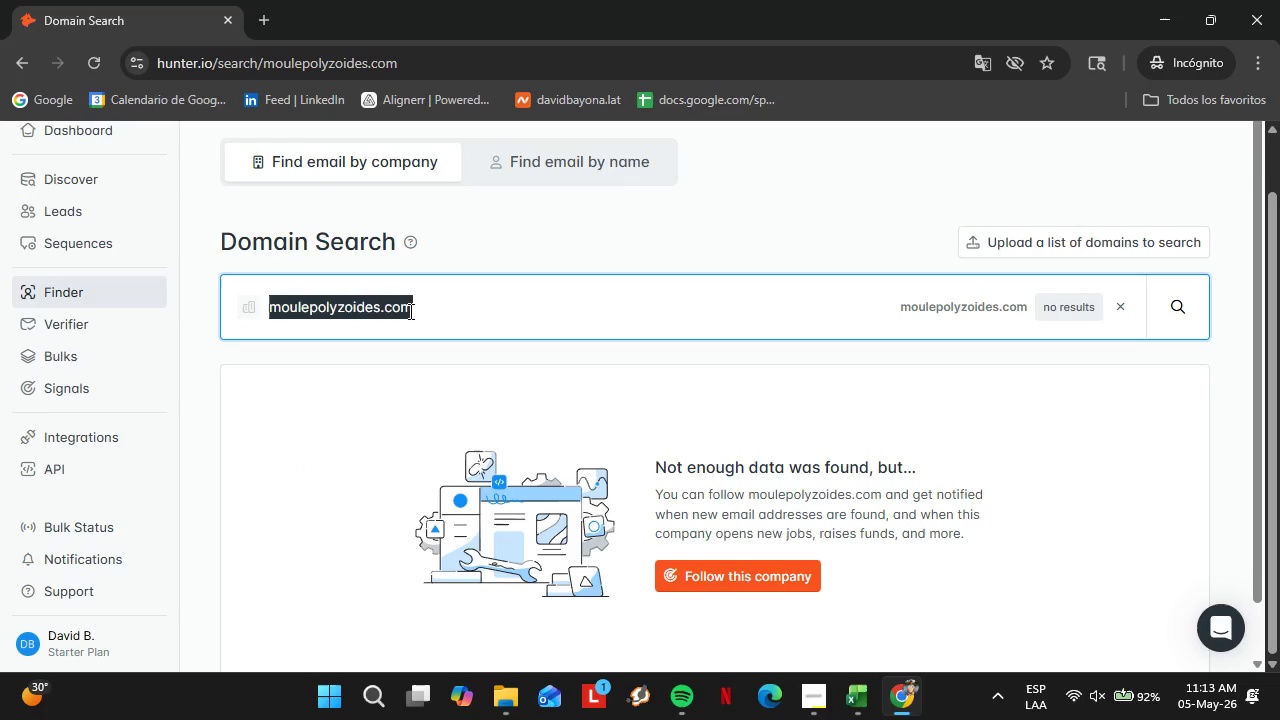 
type(studioeua.com)
 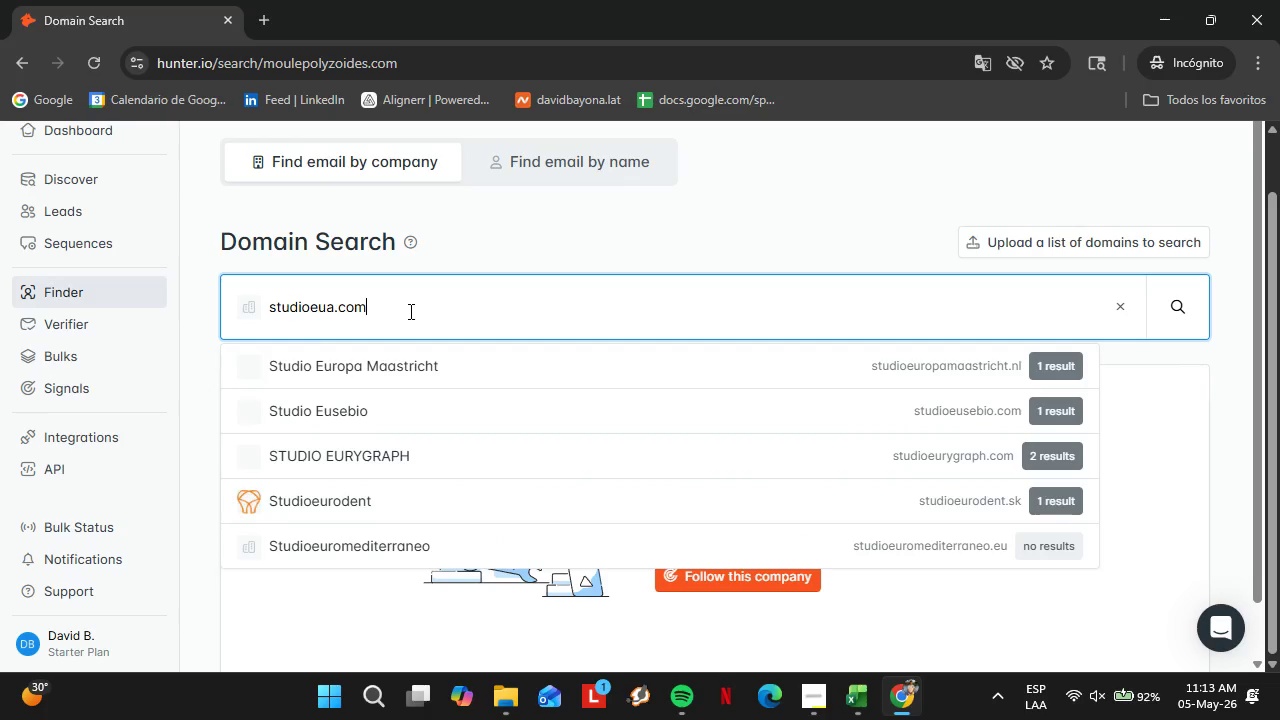 
key(Enter)
 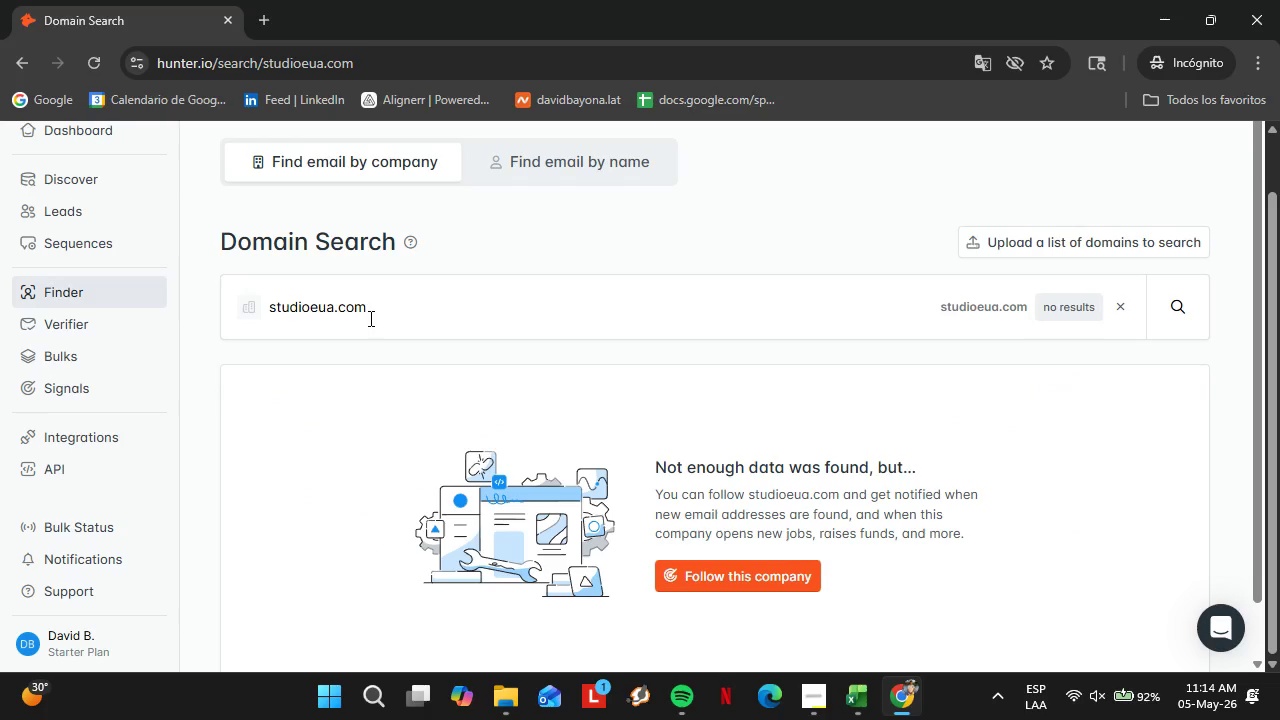 
double_click([353, 319])
 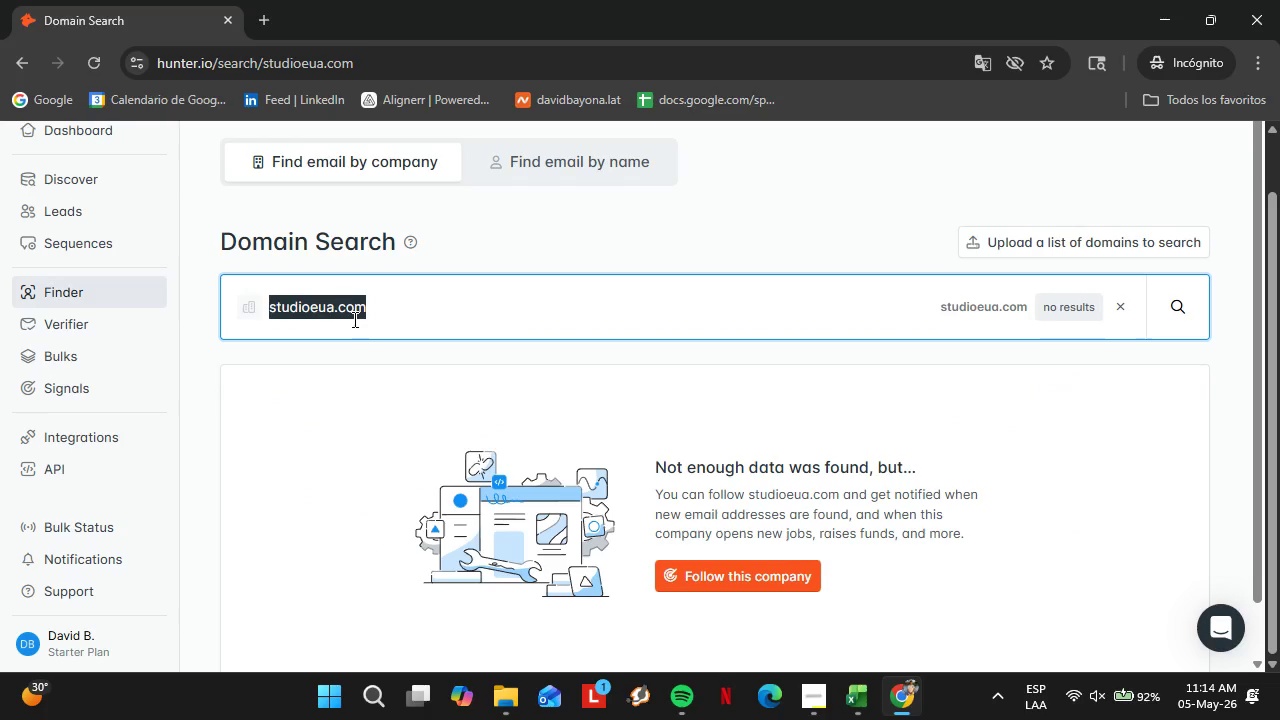 
triple_click([353, 319])
 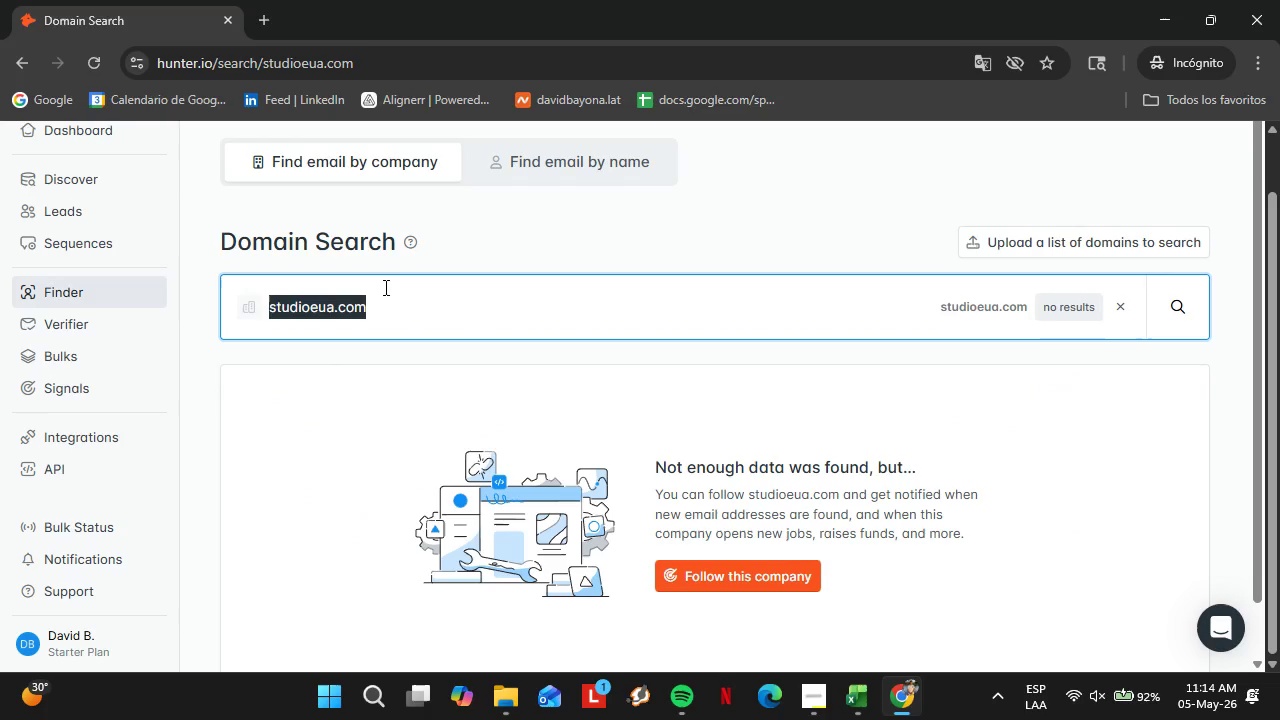 
type(davidjames)
 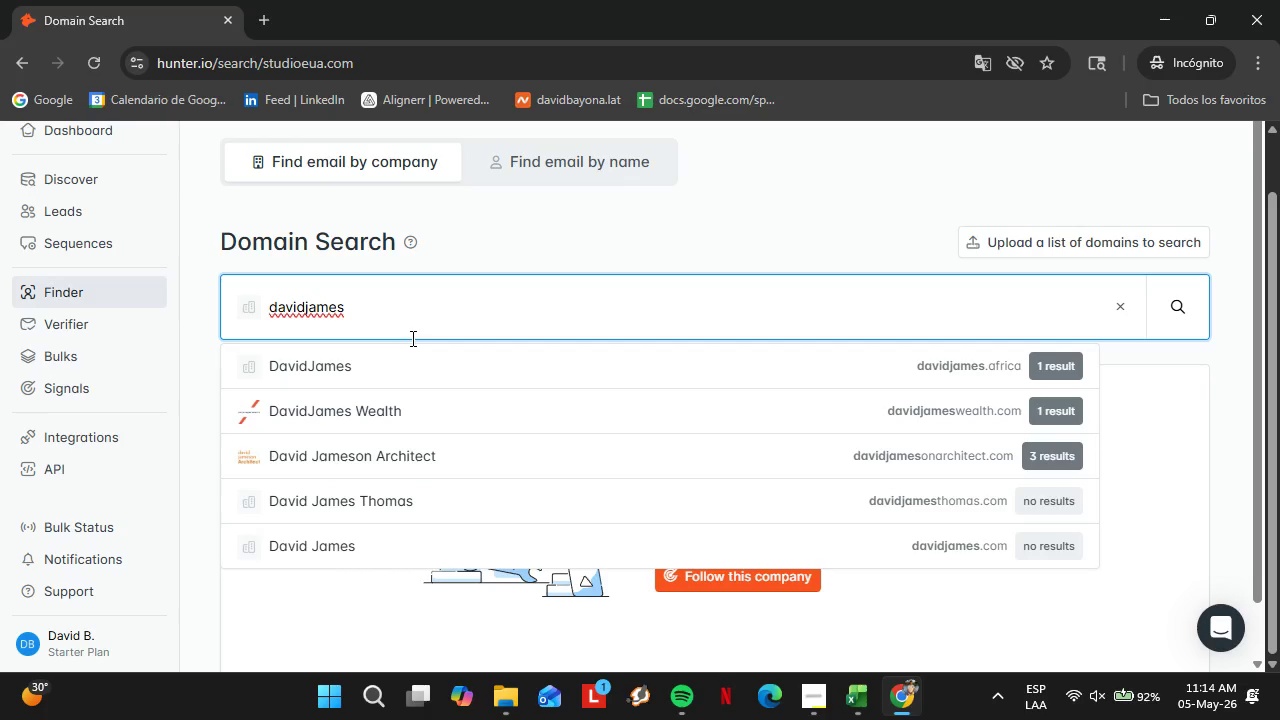 
wait(7.86)
 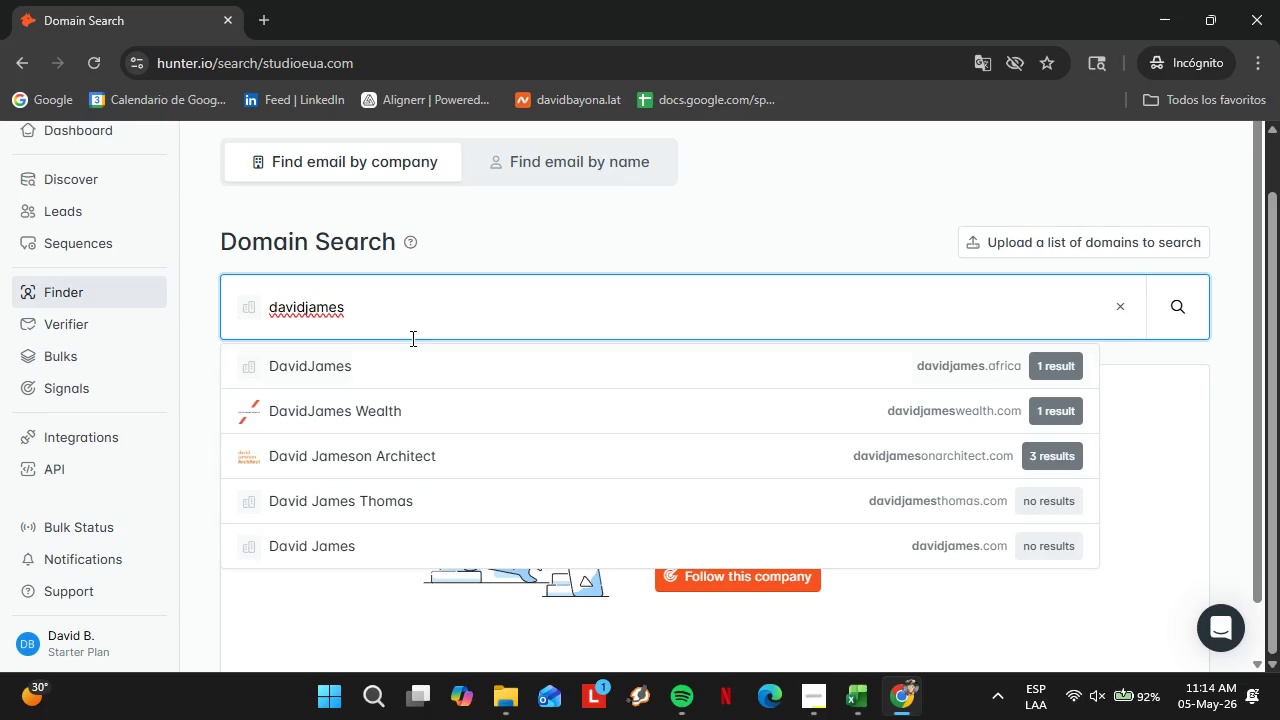 
type(on)
 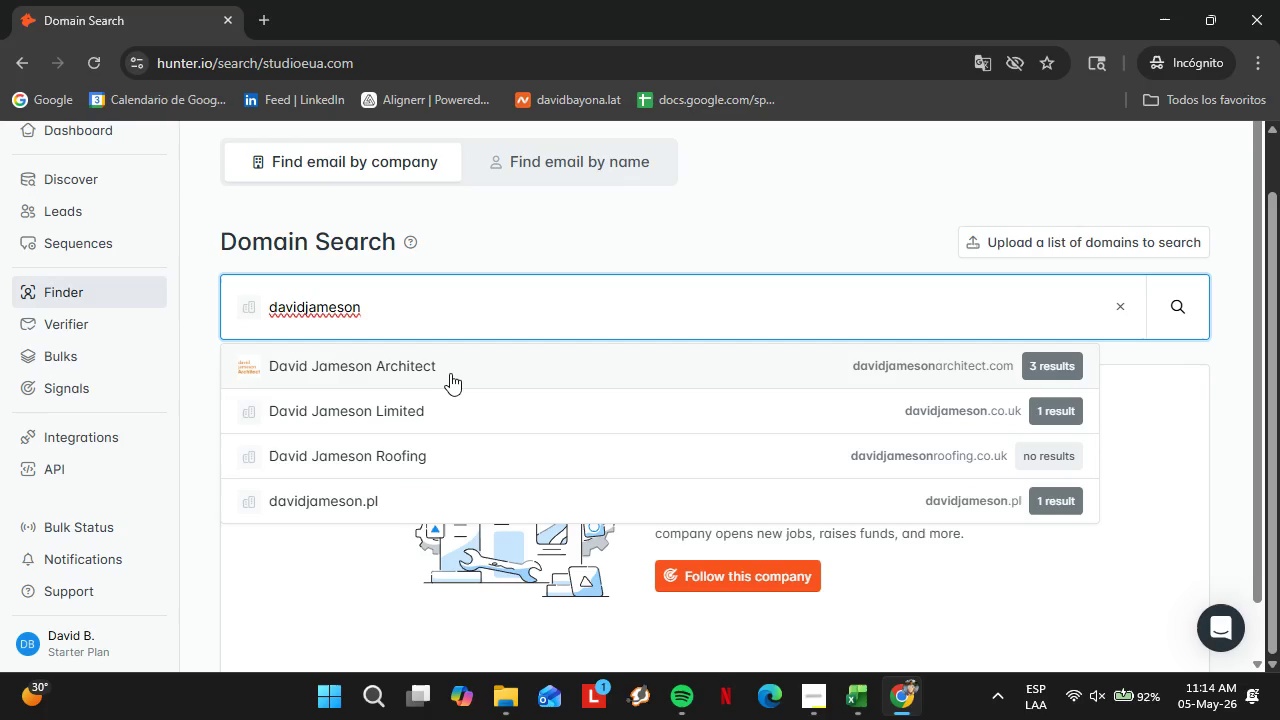 
left_click([454, 369])
 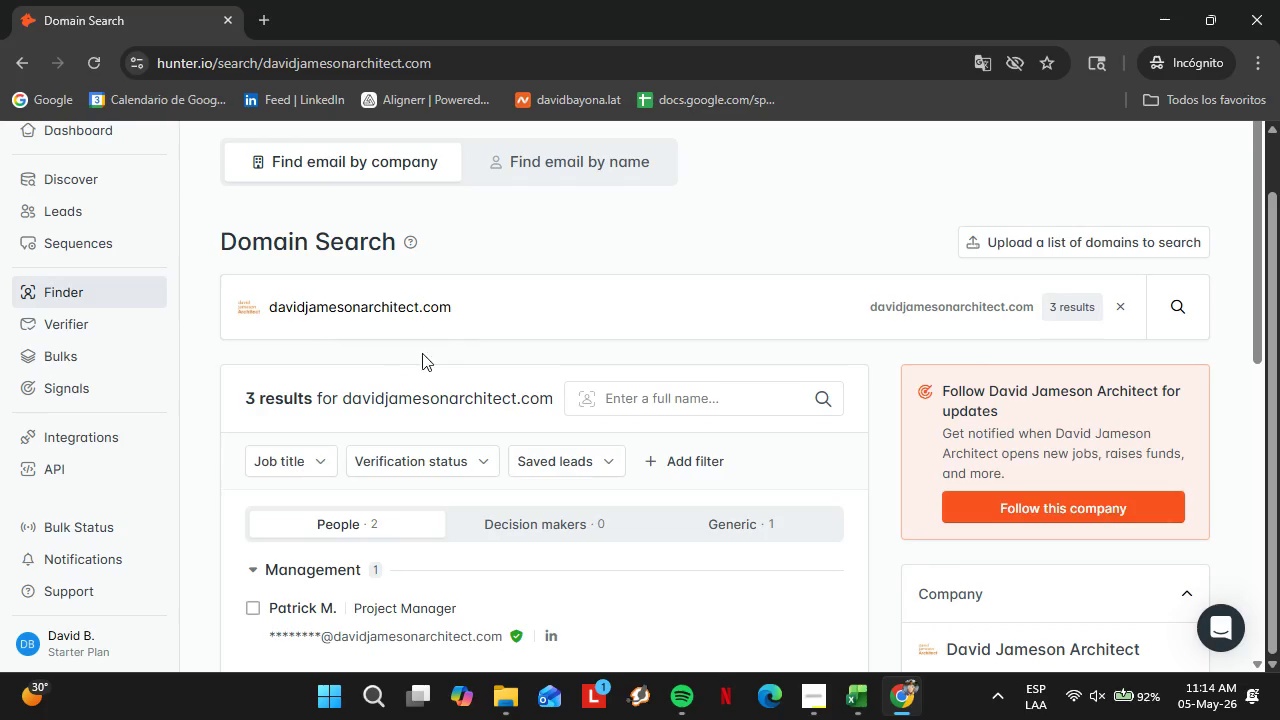 
scroll: coordinate [360, 406], scroll_direction: down, amount: 3.0
 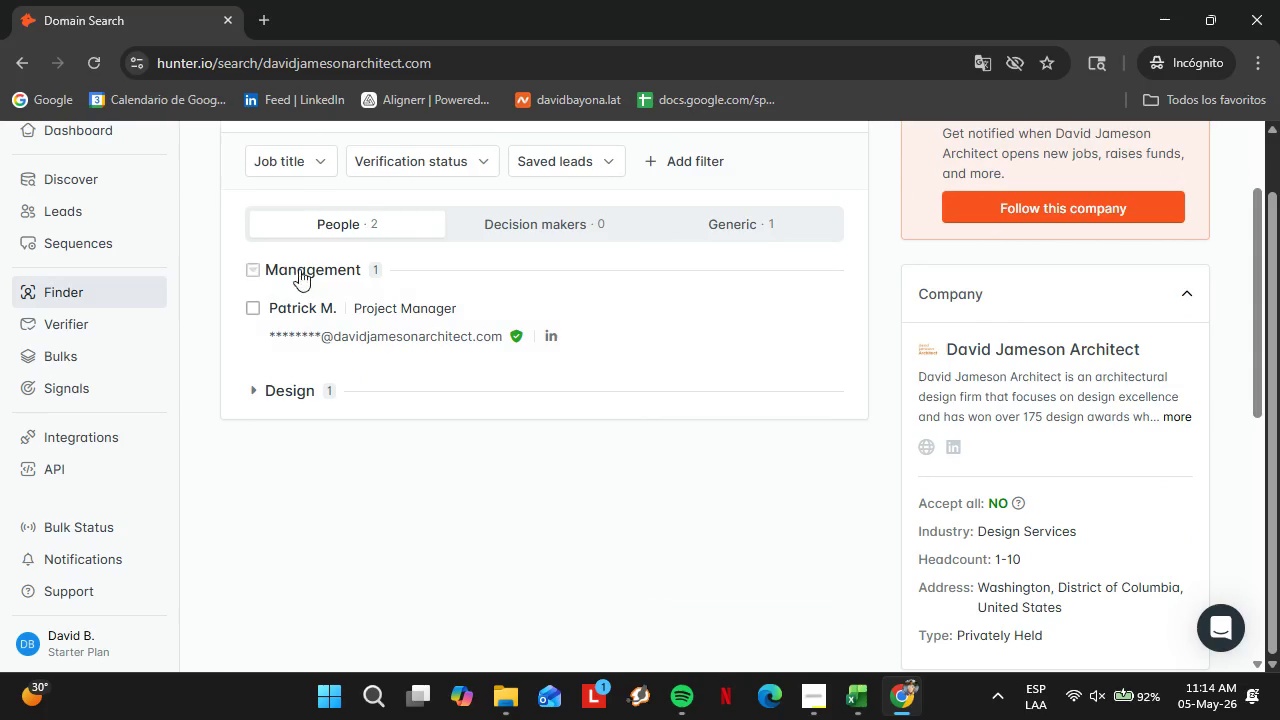 
left_click([303, 270])
 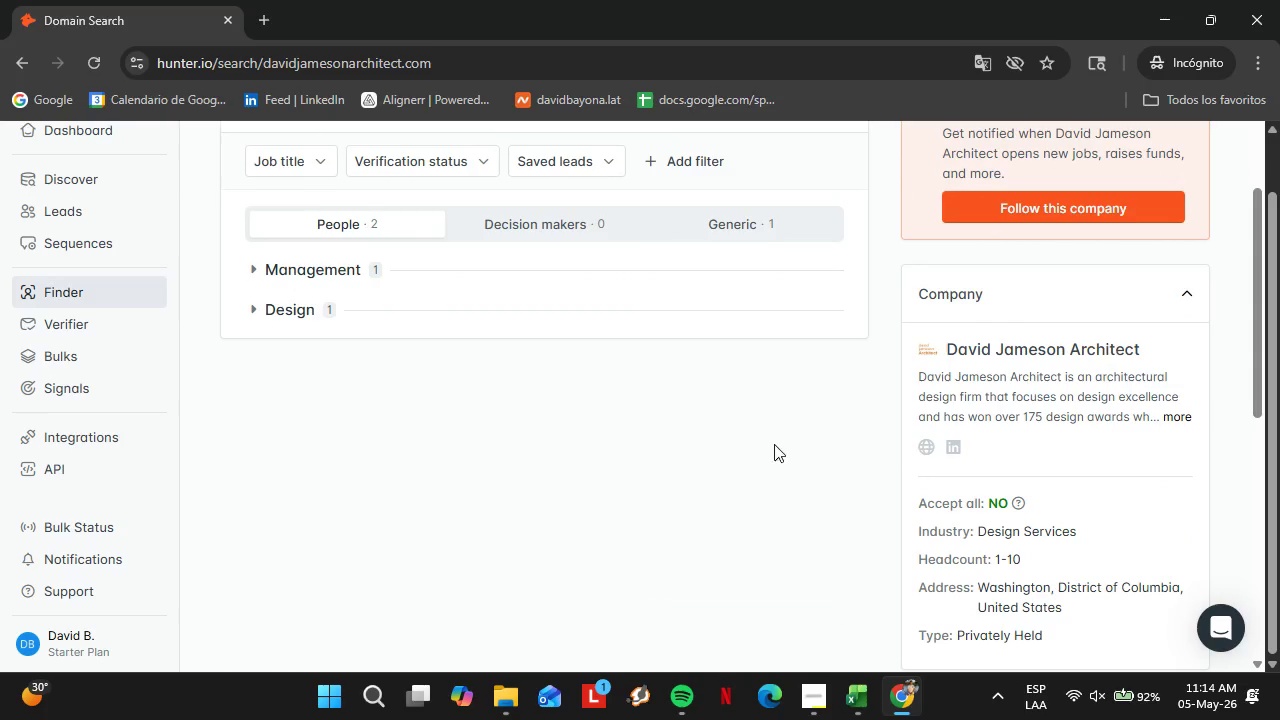 
scroll: coordinate [667, 427], scroll_direction: up, amount: 3.0
 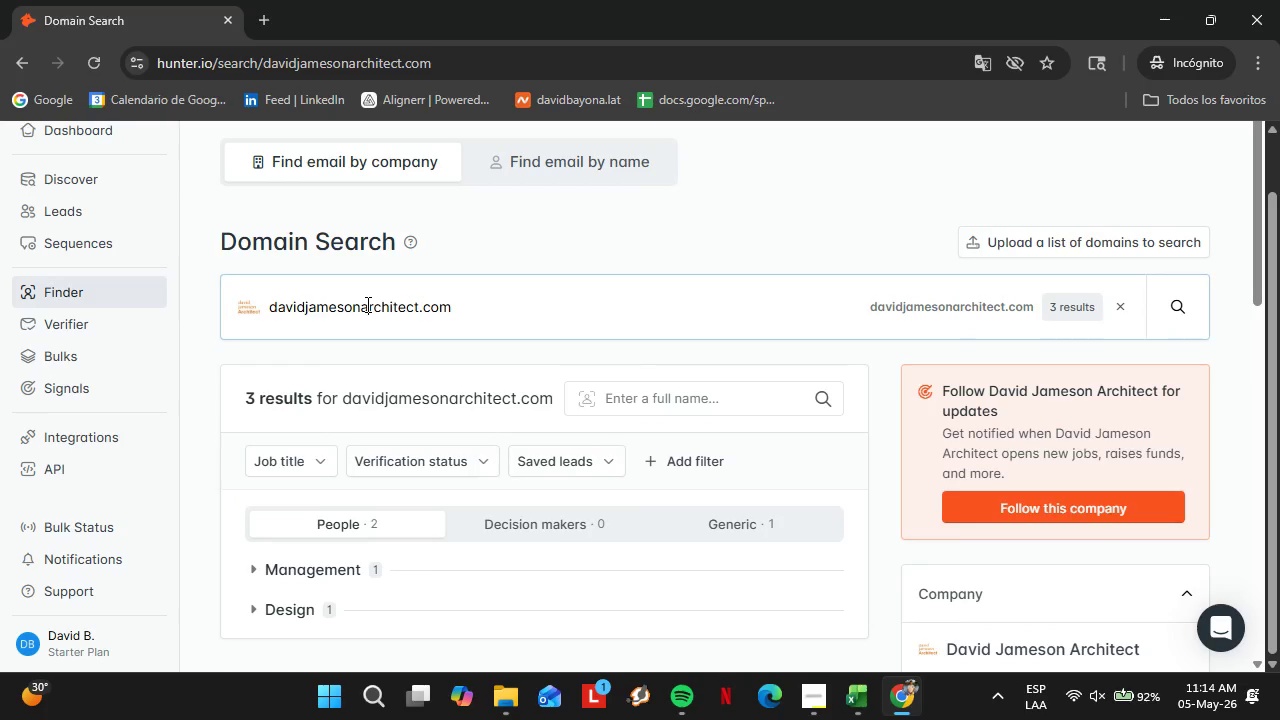 
double_click([366, 304])
 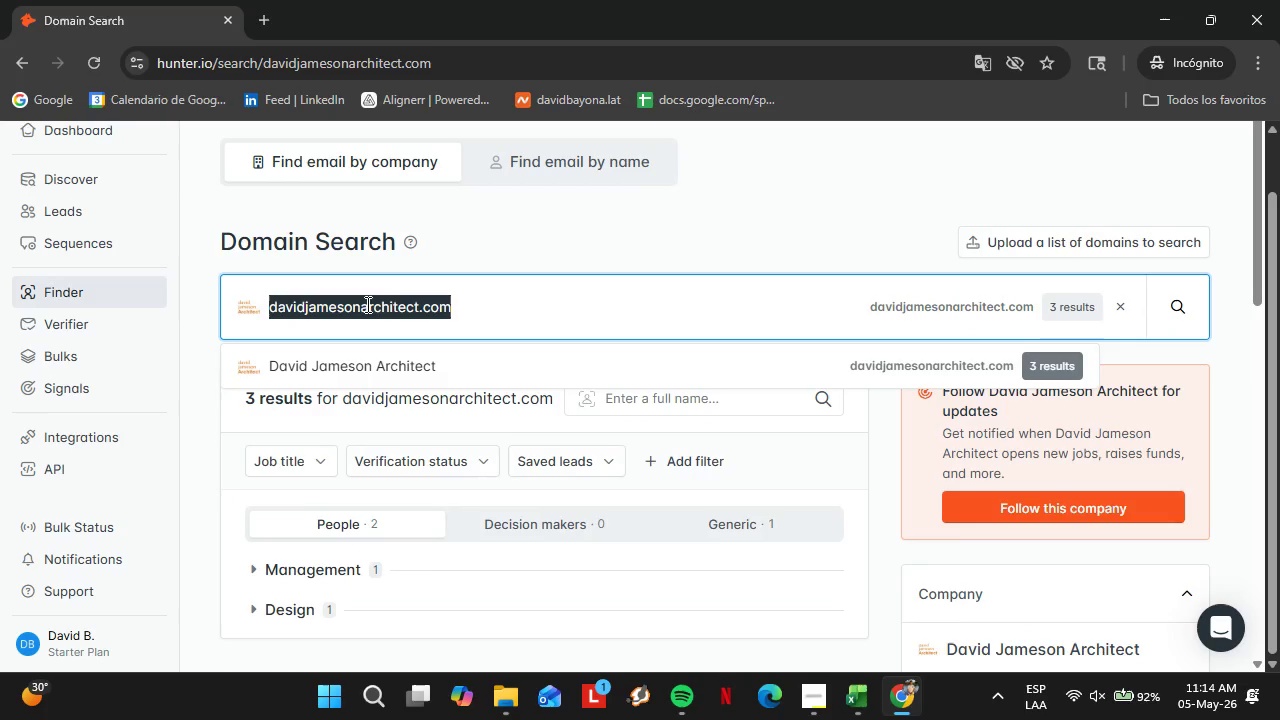 
triple_click([366, 304])
 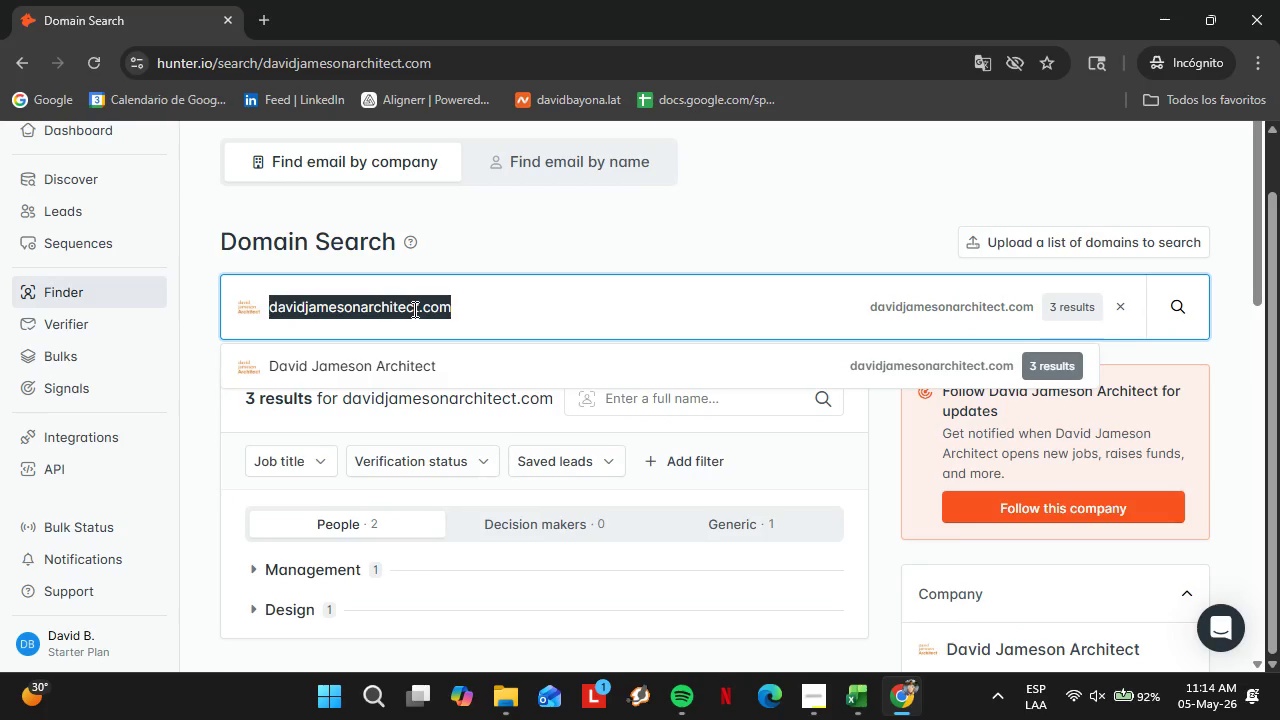 
type(robert)
 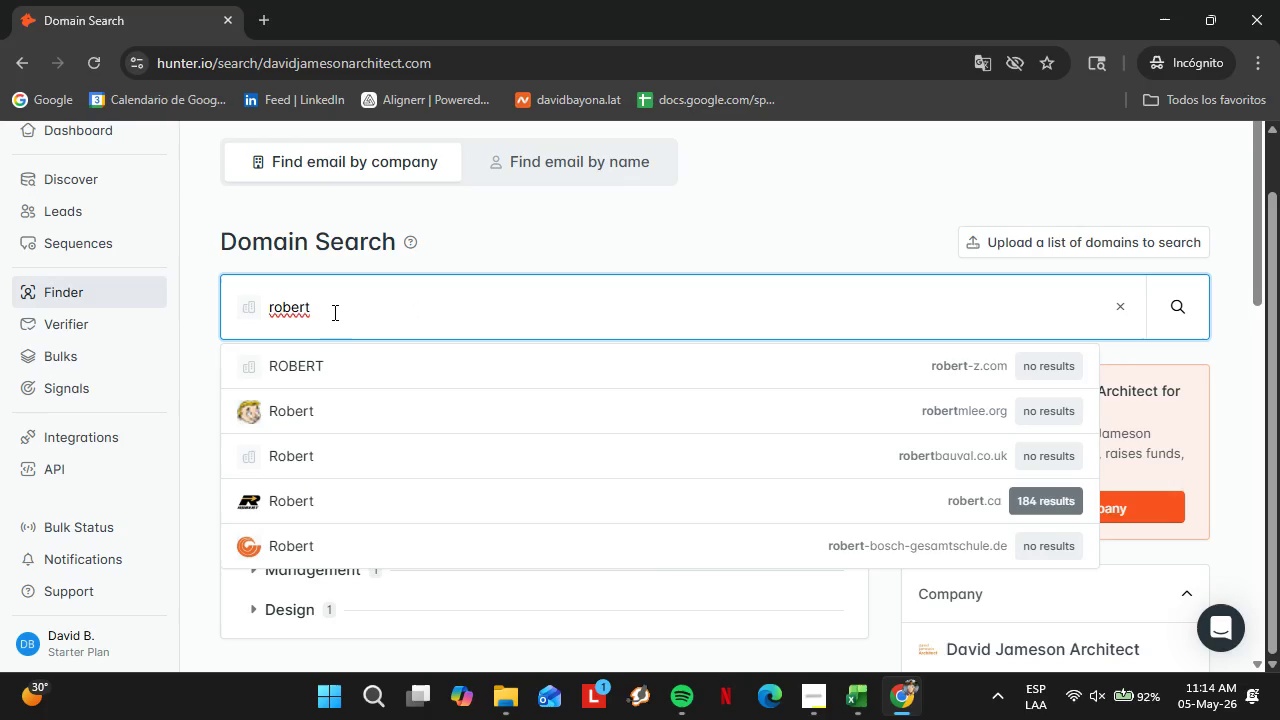 
wait(7.8)
 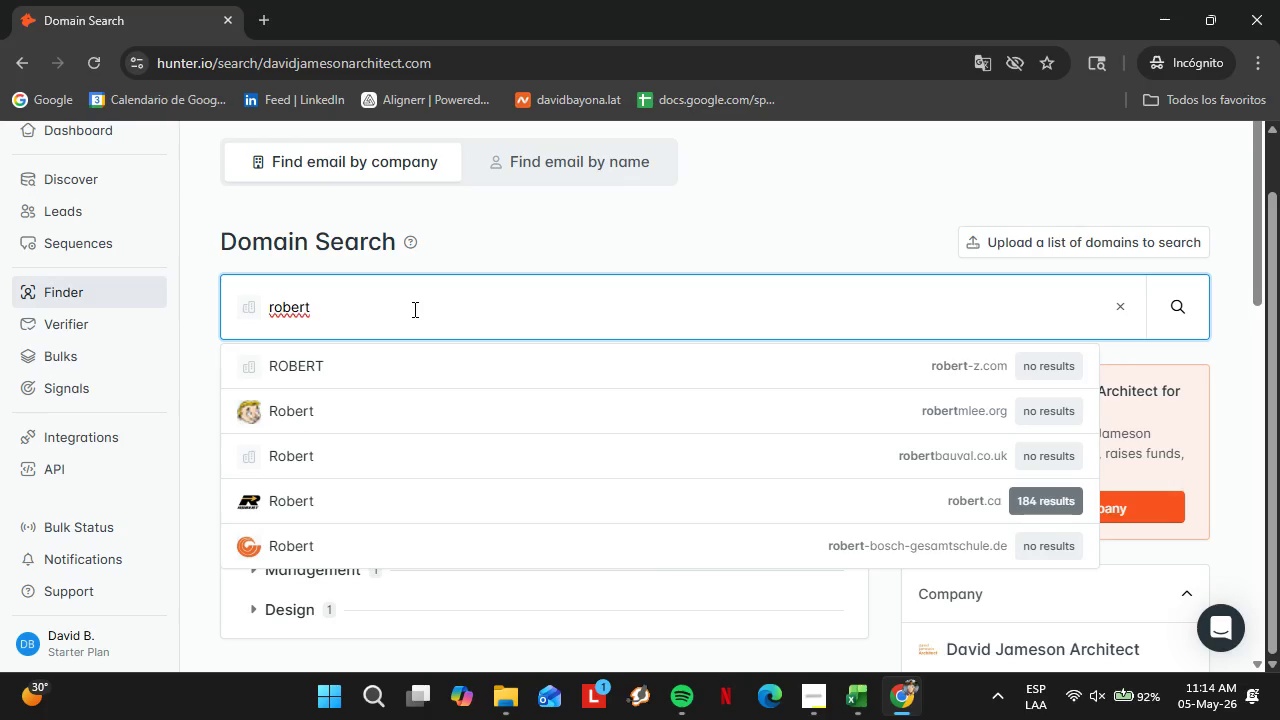 
type(gurn)
 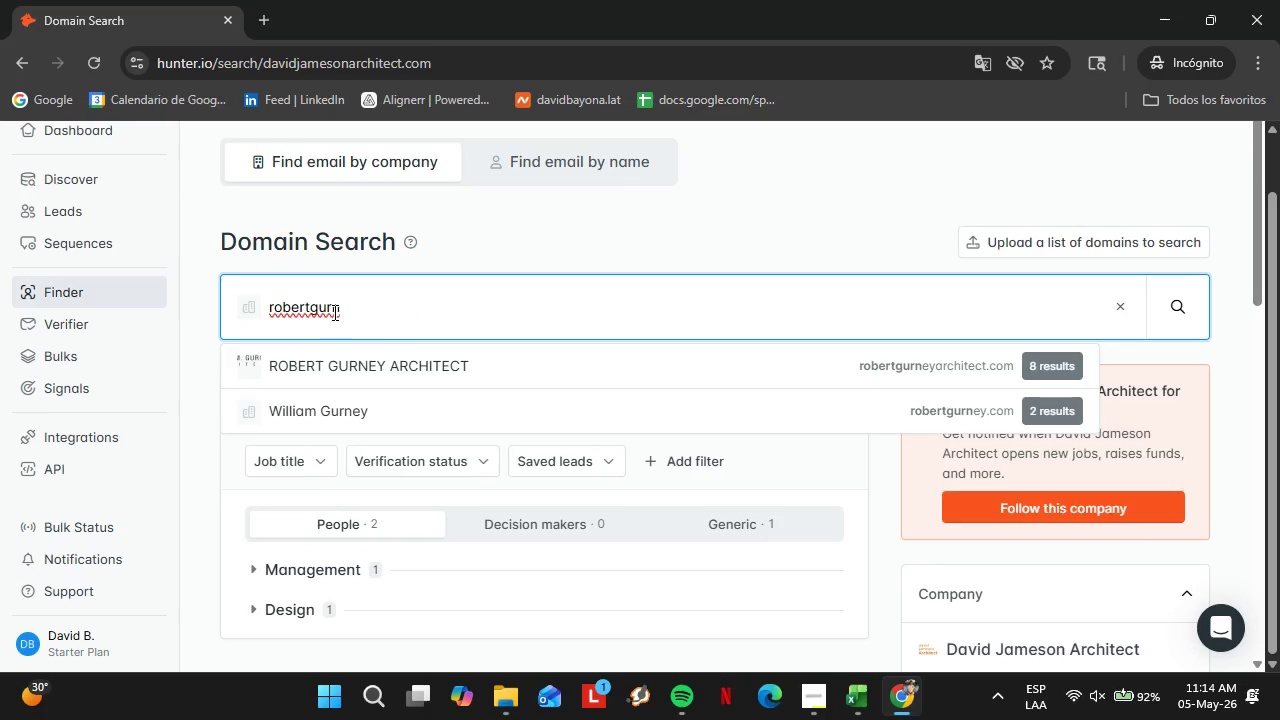 
left_click([408, 360])
 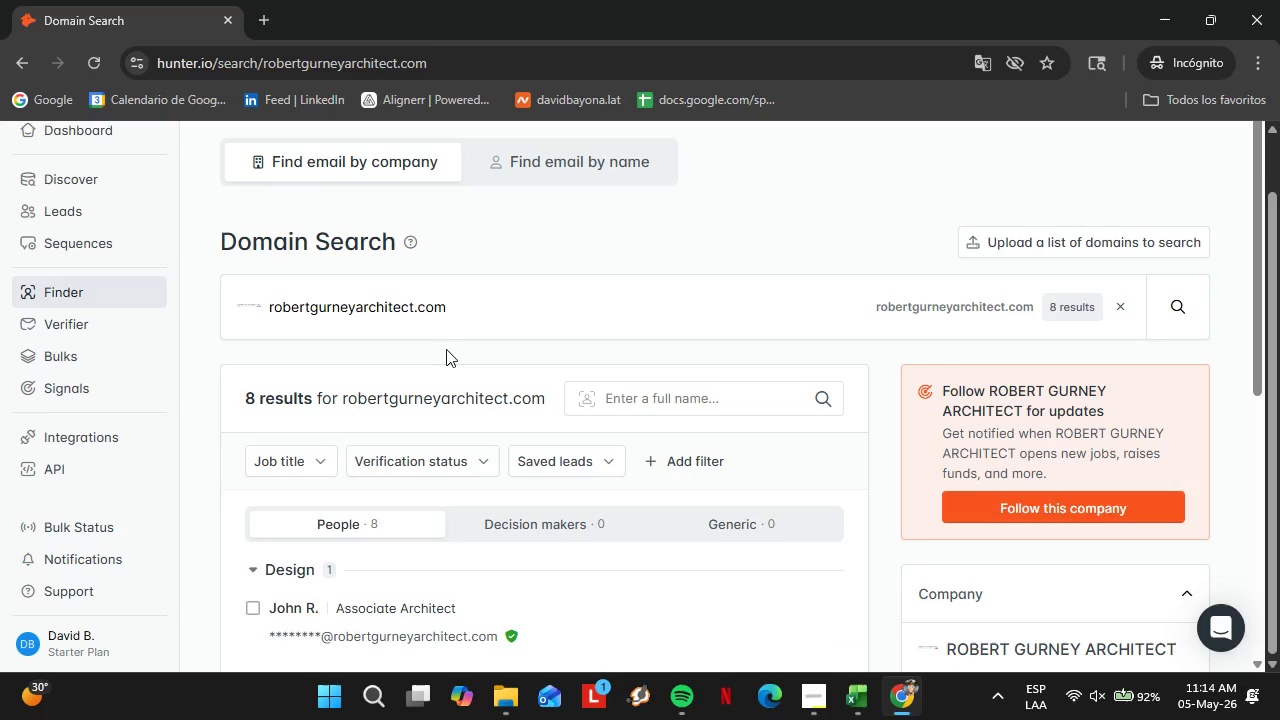 
scroll: coordinate [384, 431], scroll_direction: none, amount: 0.0
 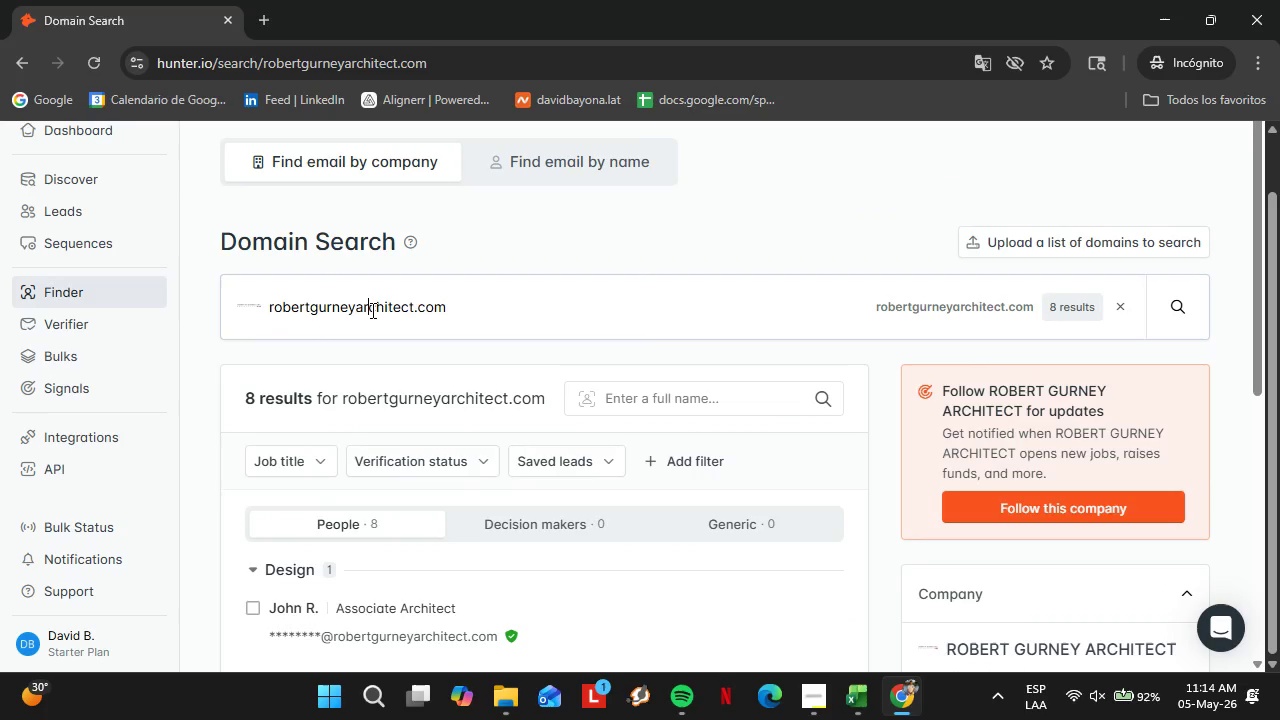 
double_click([371, 310])
 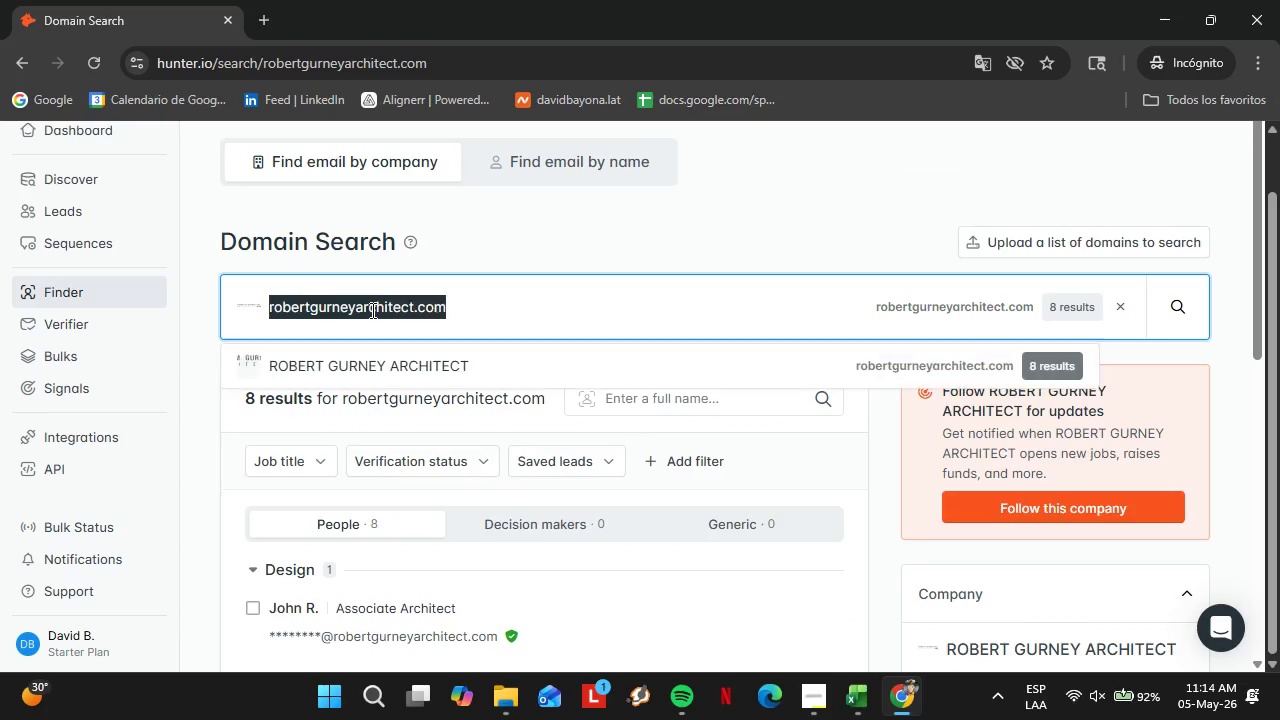 
triple_click([371, 310])
 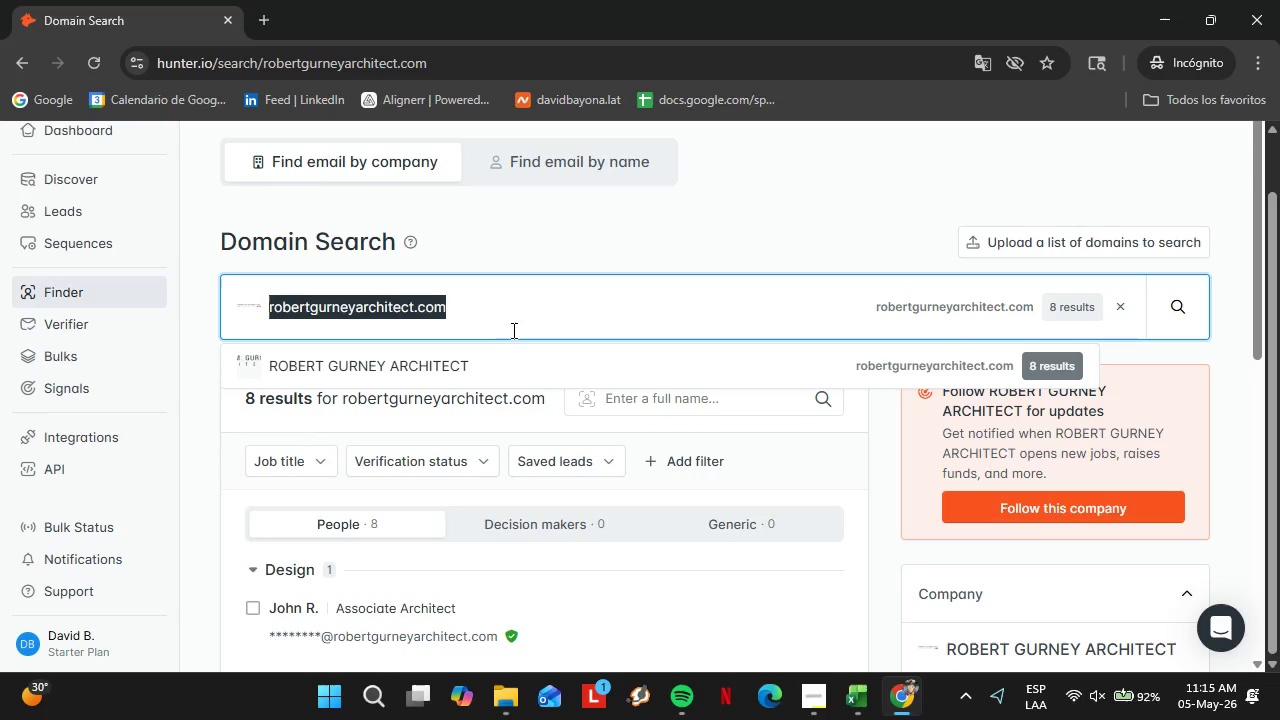 
wait(28.28)
 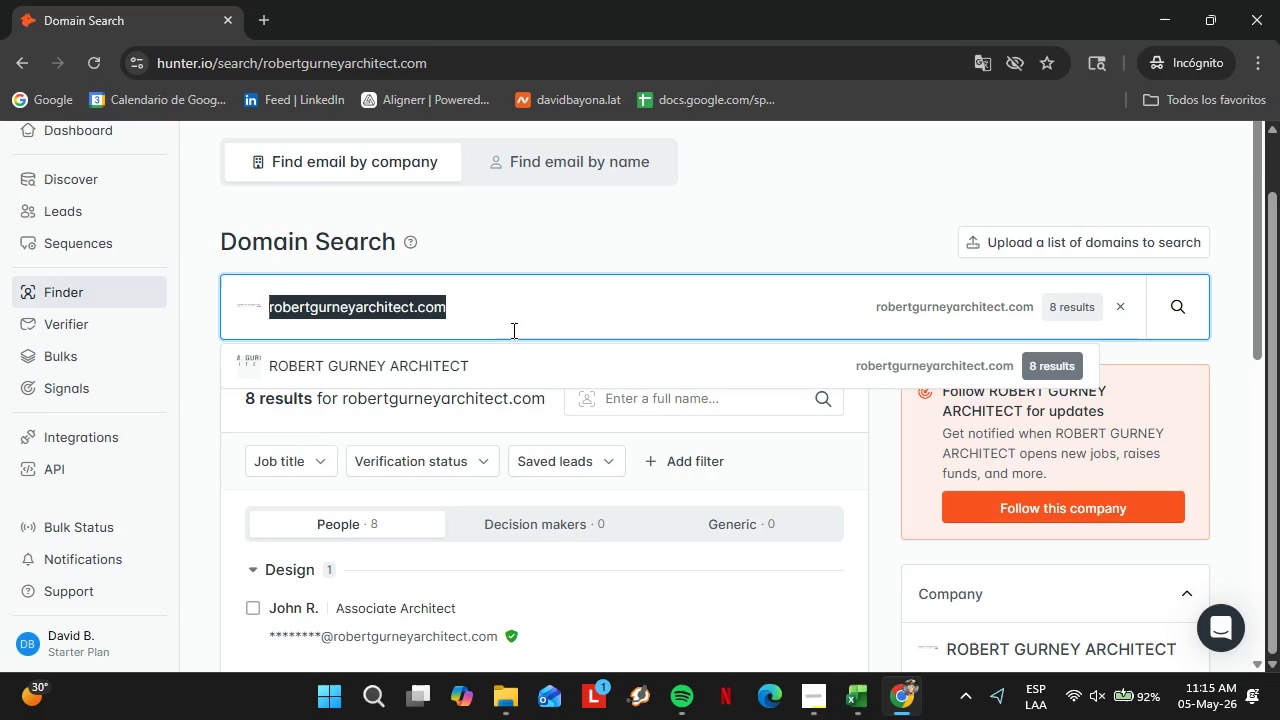 
double_click([447, 318])
 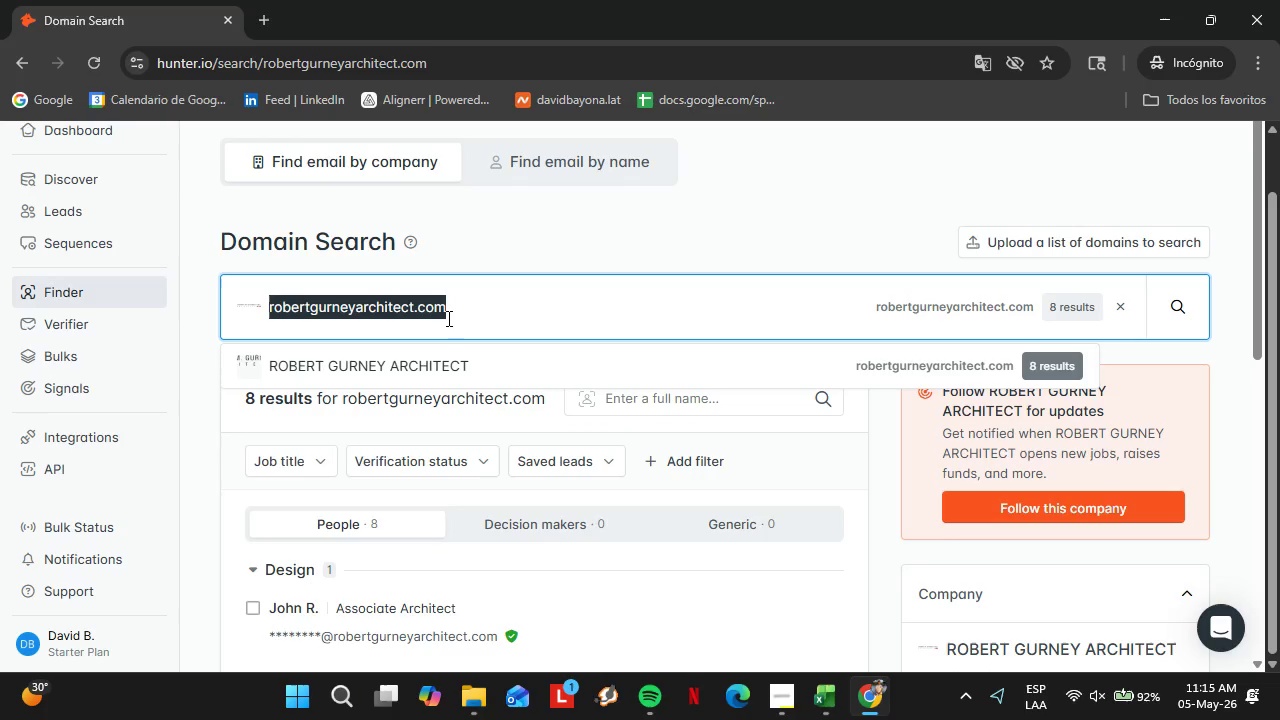 
triple_click([447, 318])
 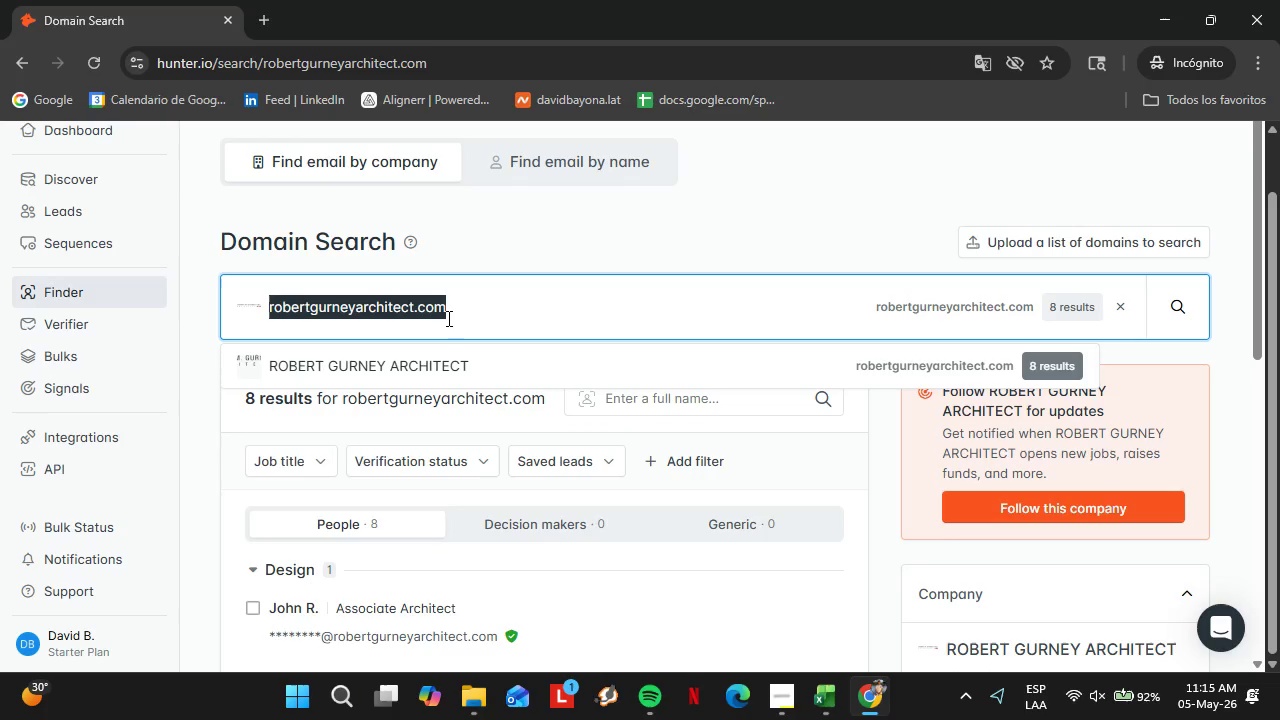 
triple_click([447, 318])
 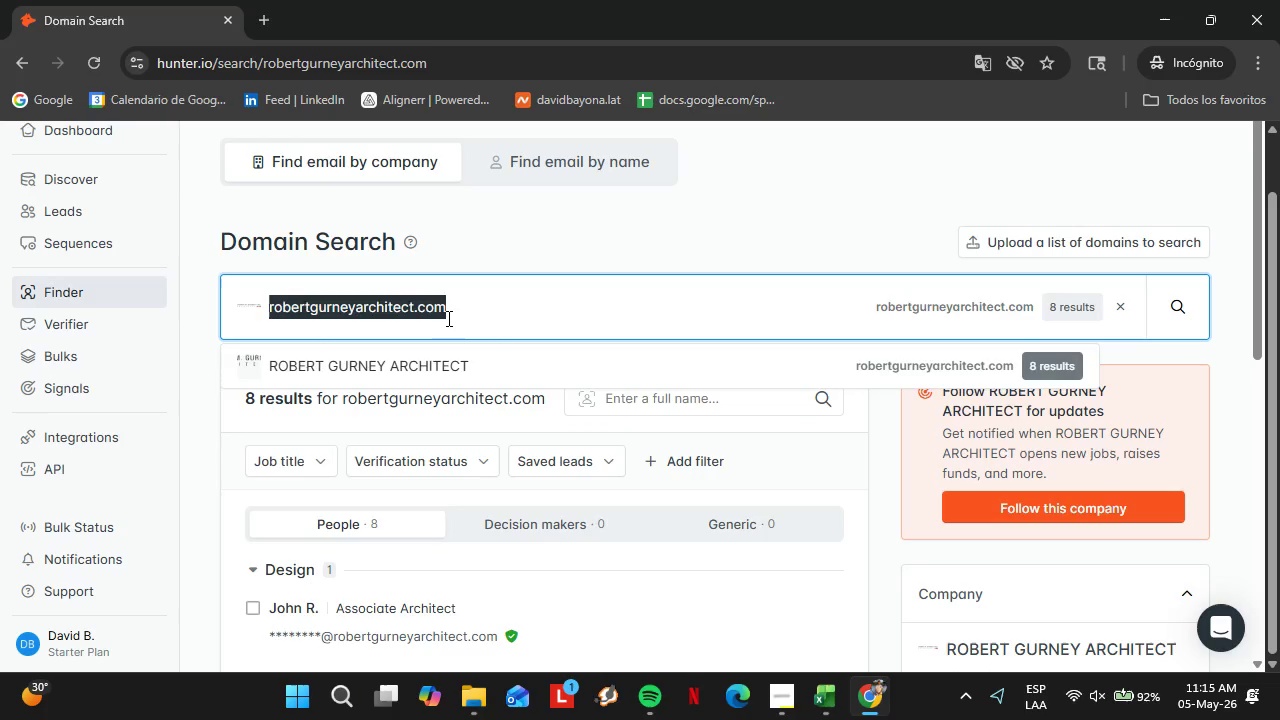 
key(Backspace)
 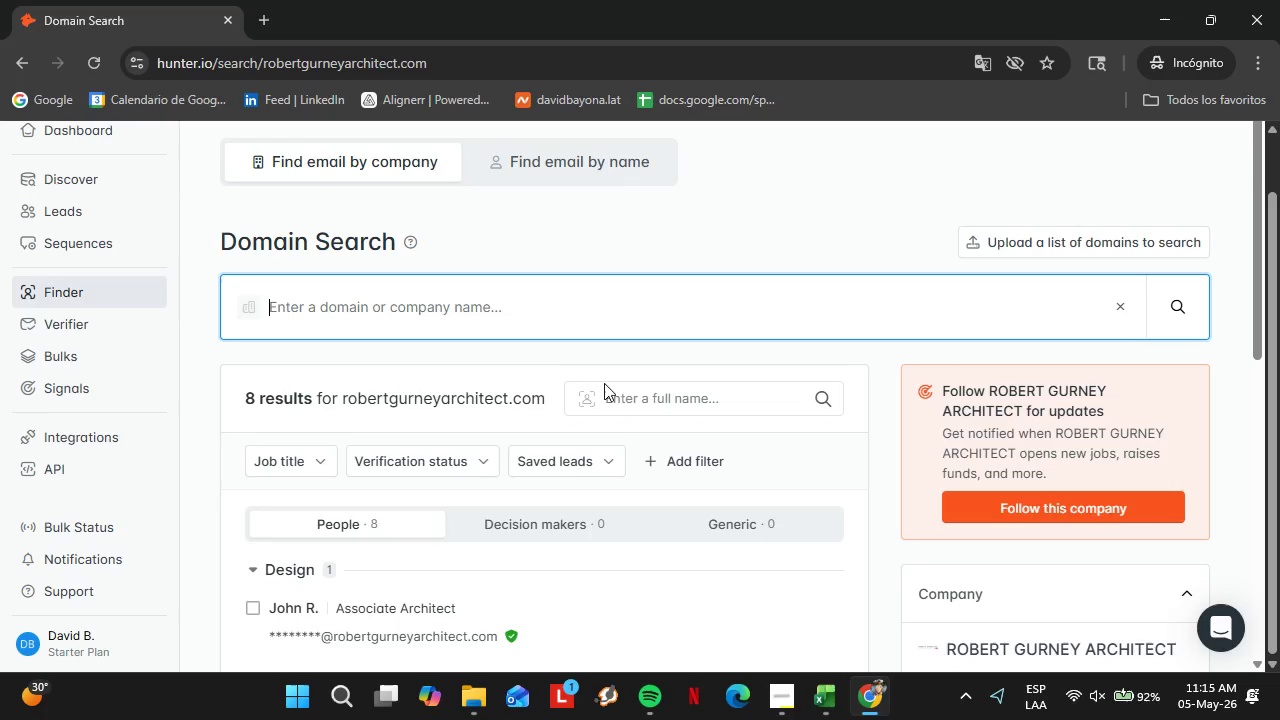 
wait(7.73)
 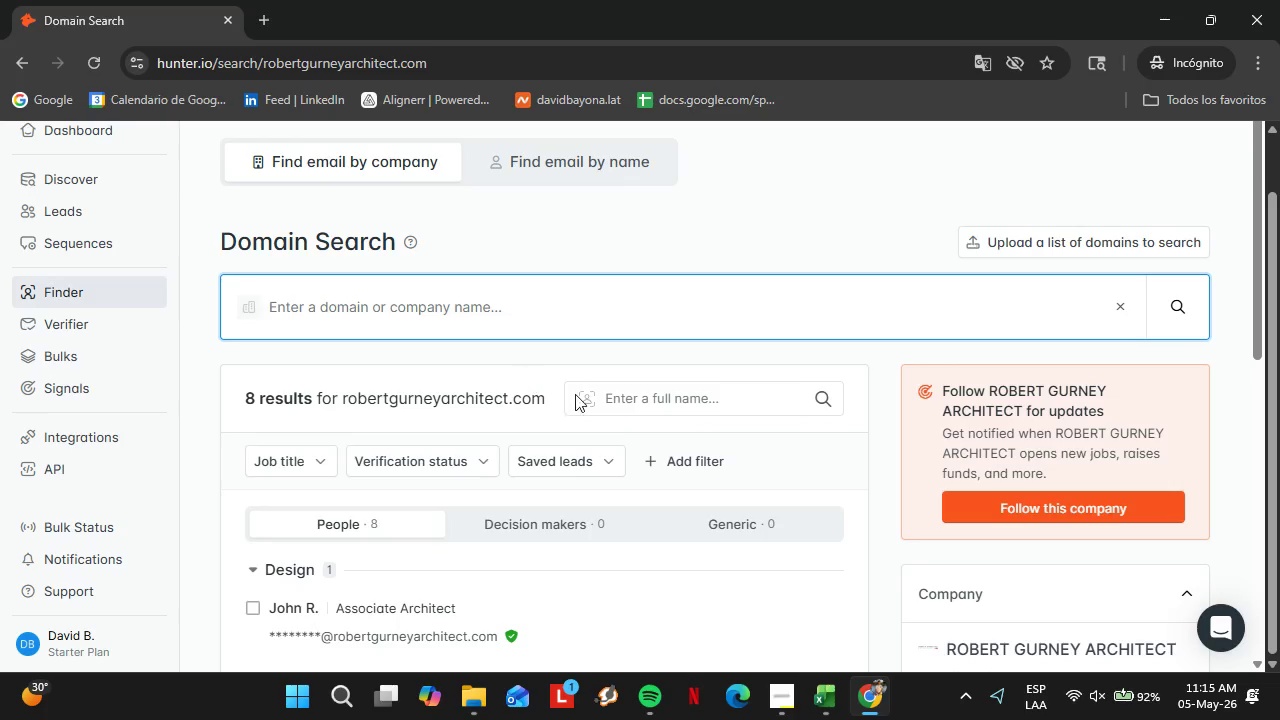 
scroll: coordinate [346, 423], scroll_direction: down, amount: 2.0
 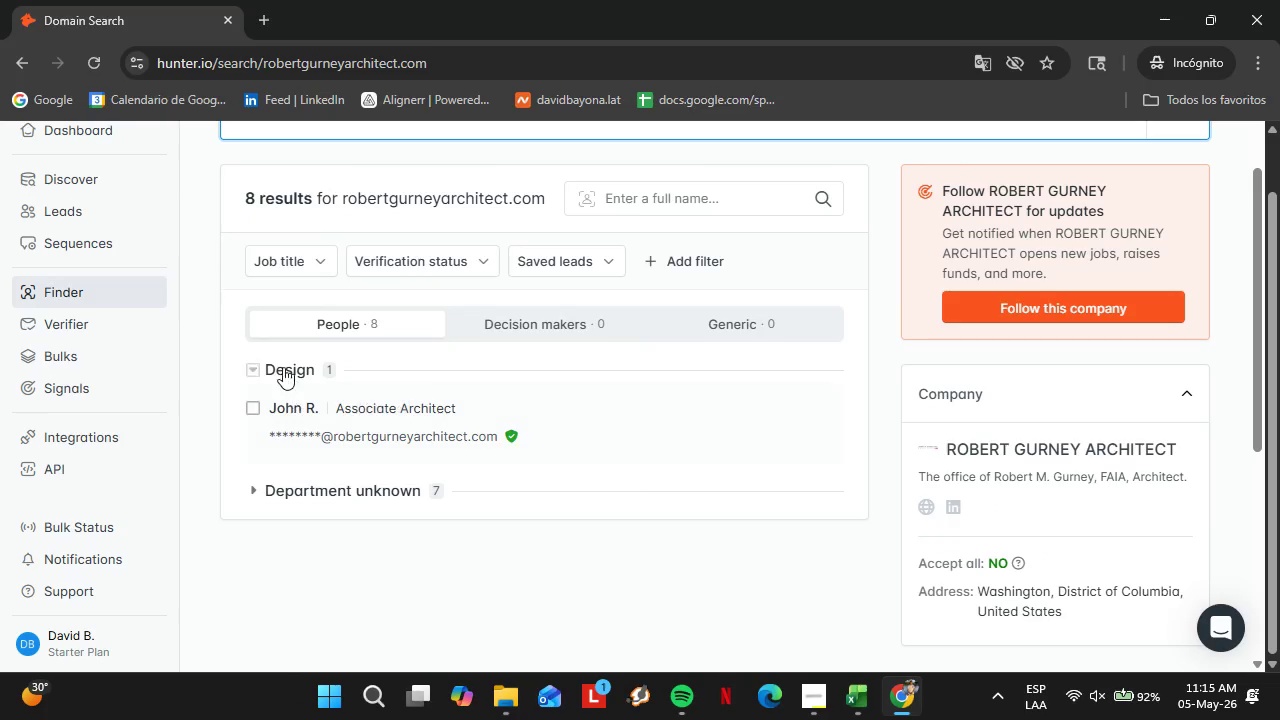 
left_click([283, 367])
 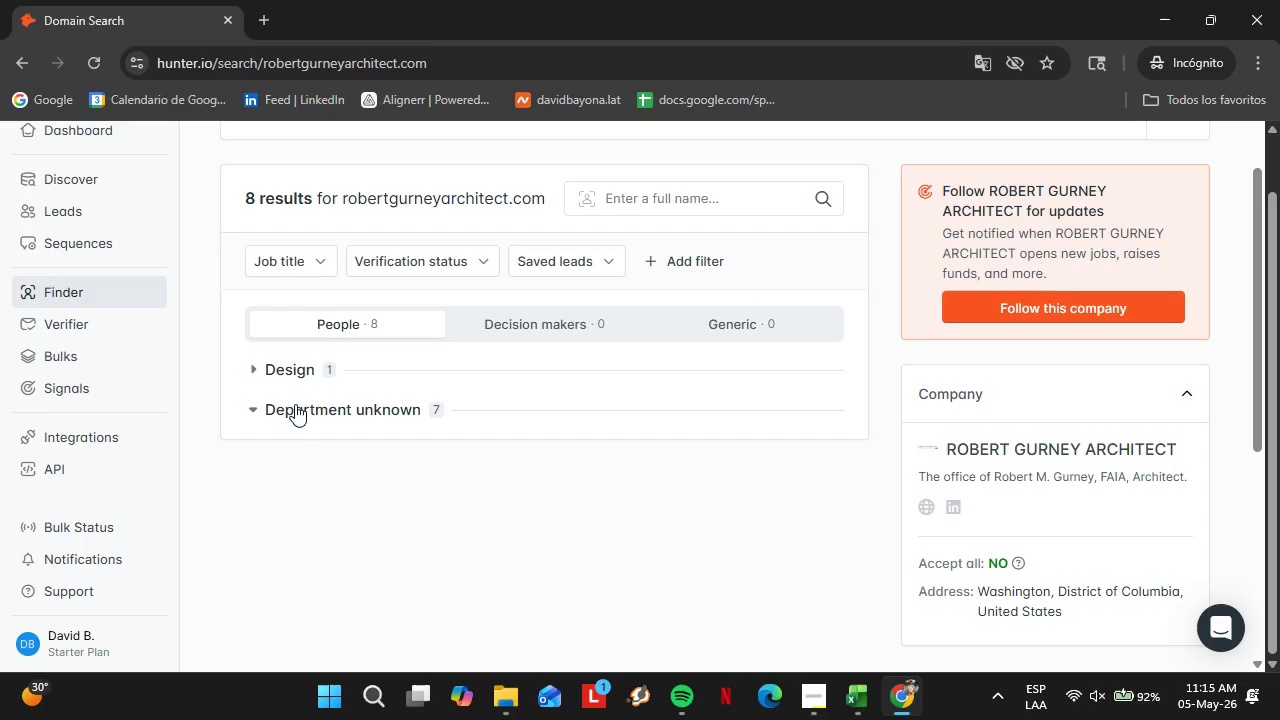 
double_click([299, 406])
 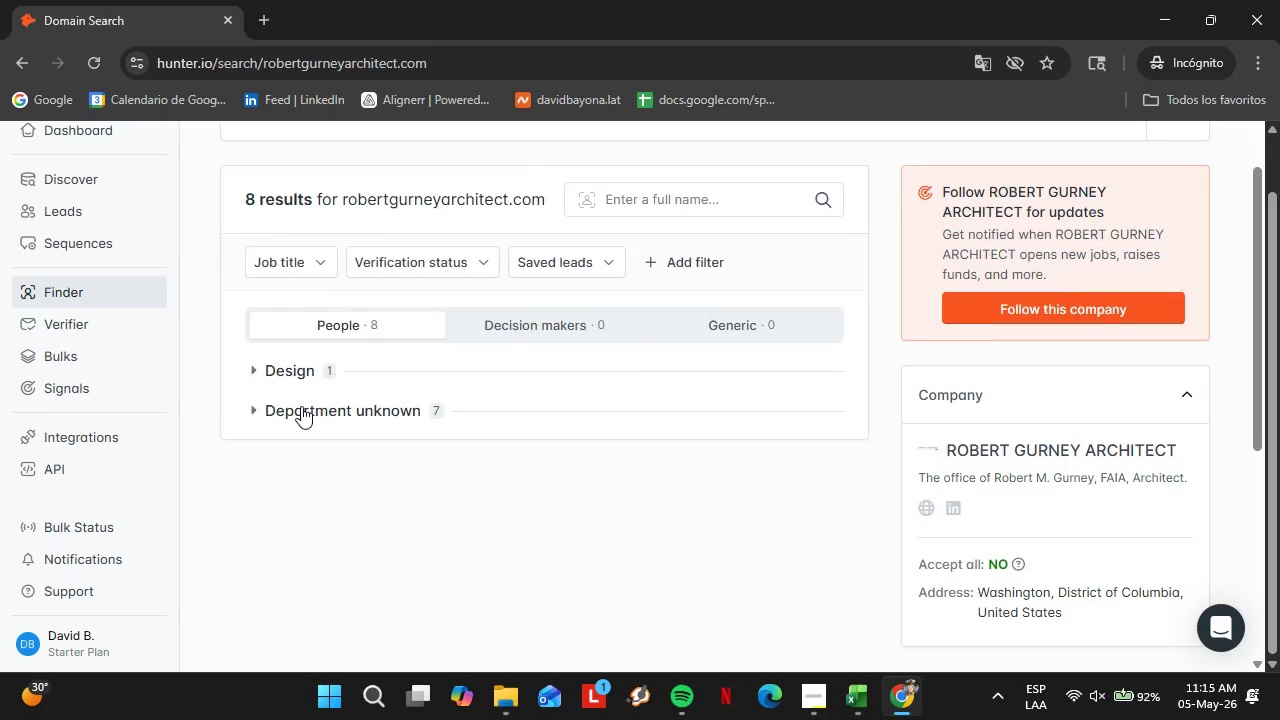 
scroll: coordinate [301, 406], scroll_direction: up, amount: 2.0
 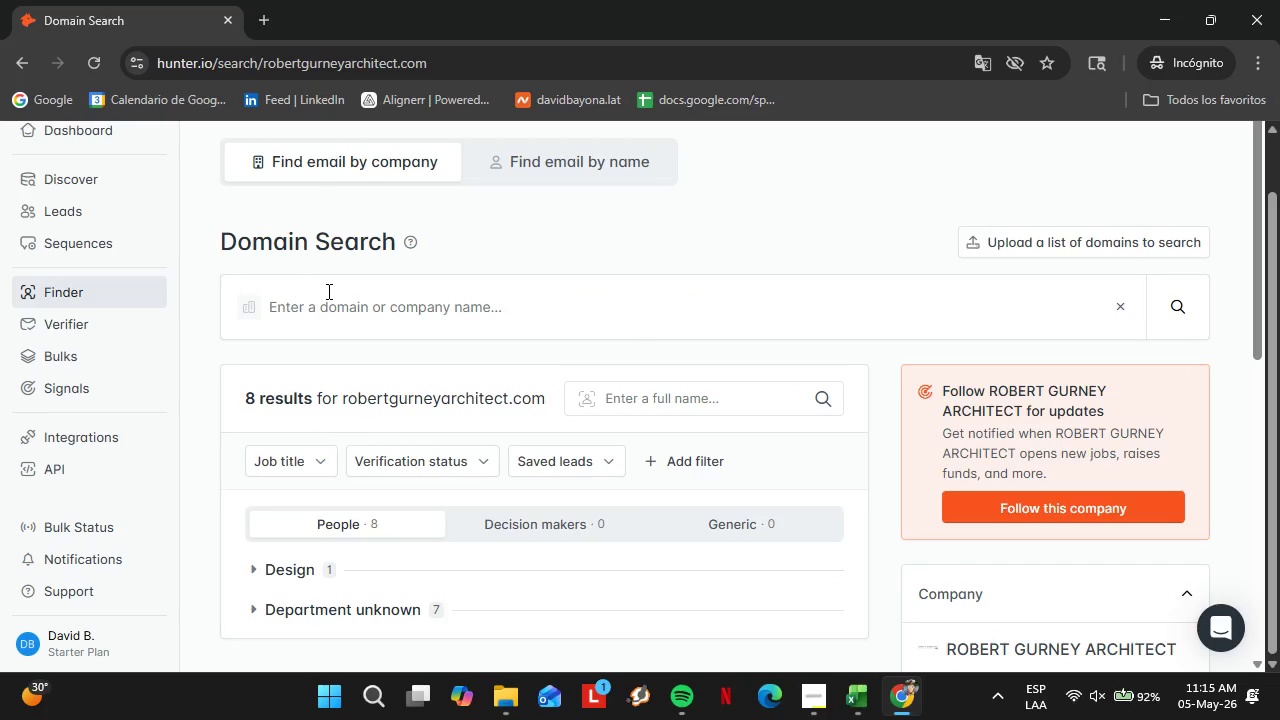 
left_click([327, 291])
 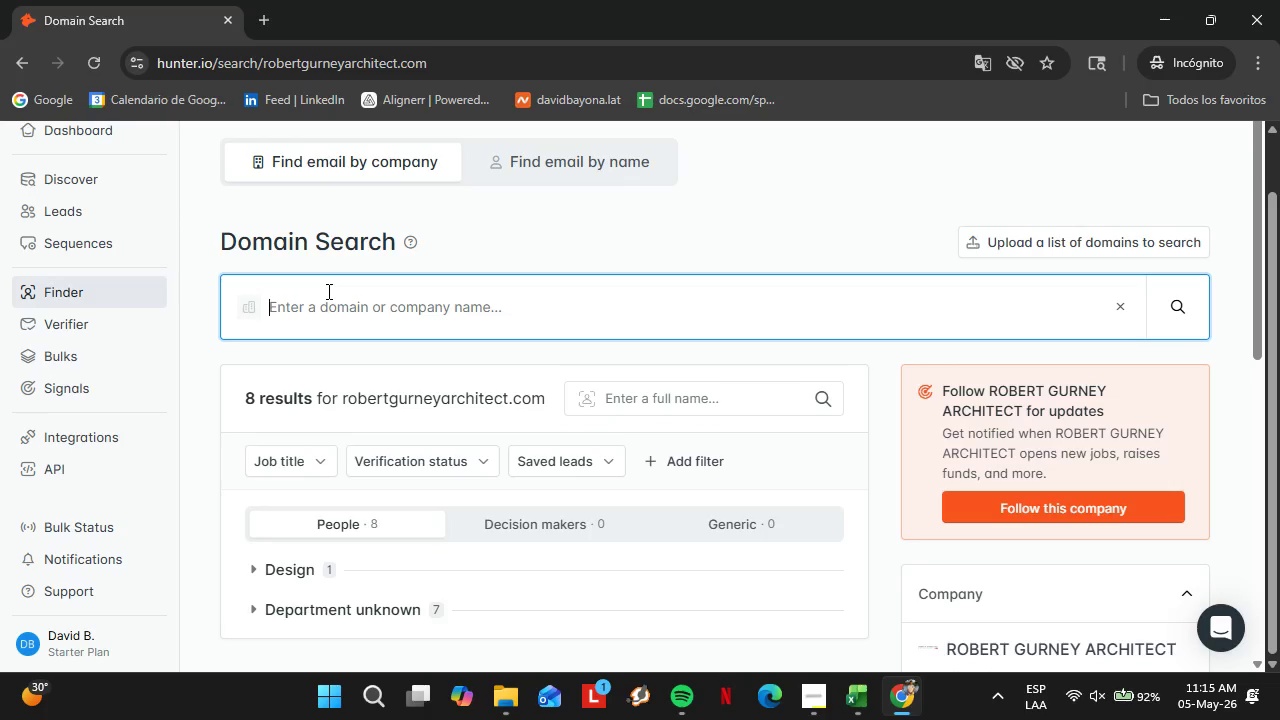 
wait(16.61)
 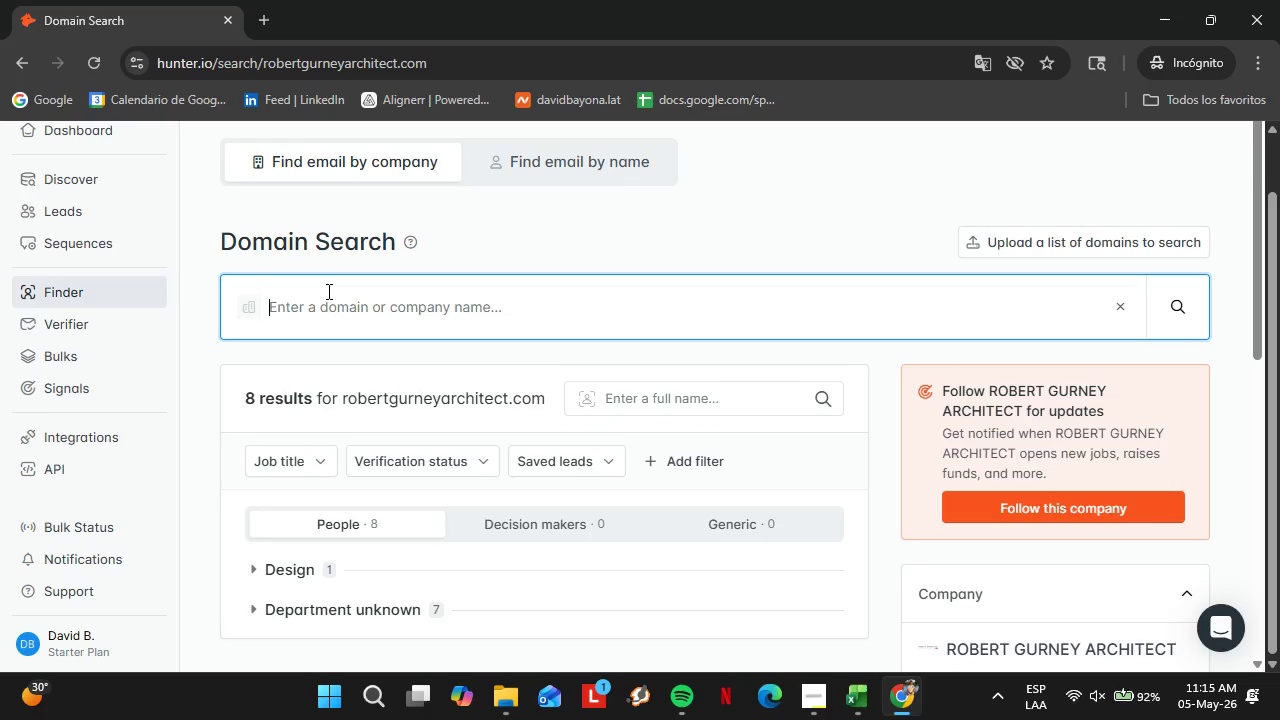 
mouse_move([362, 298])
 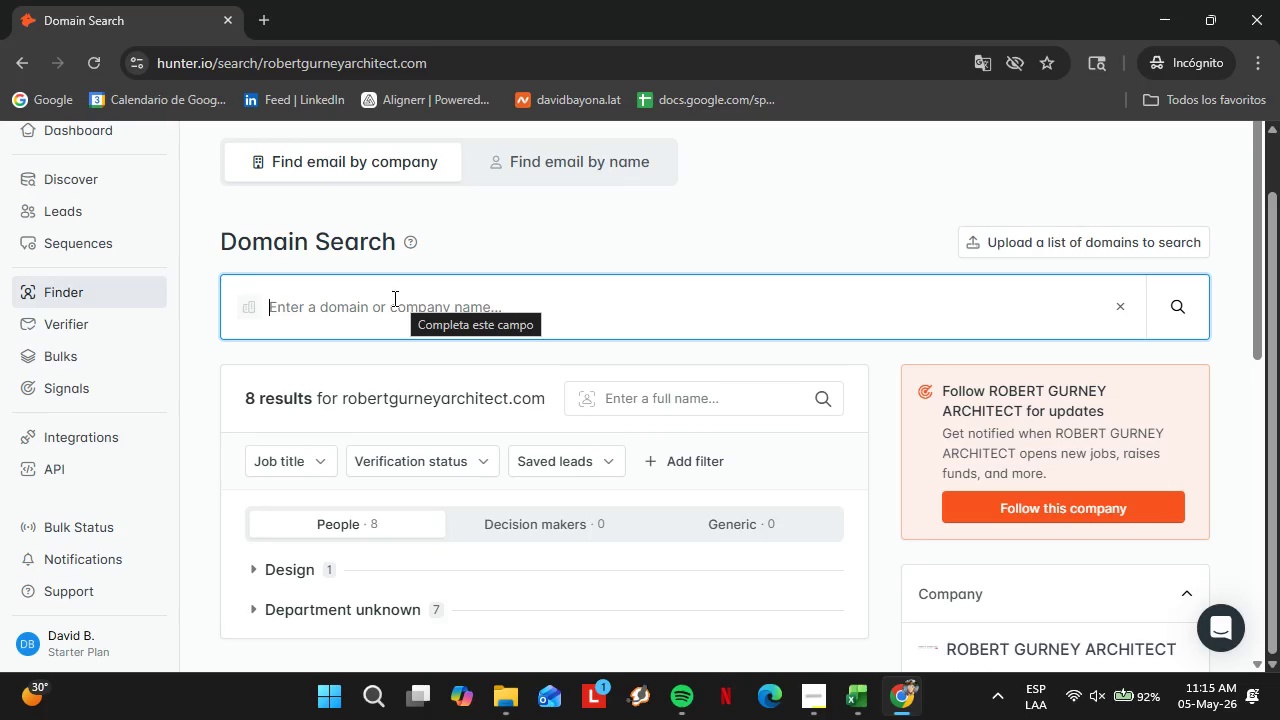 
type(aidlin.)
key(Backspace)
type(-darling)
 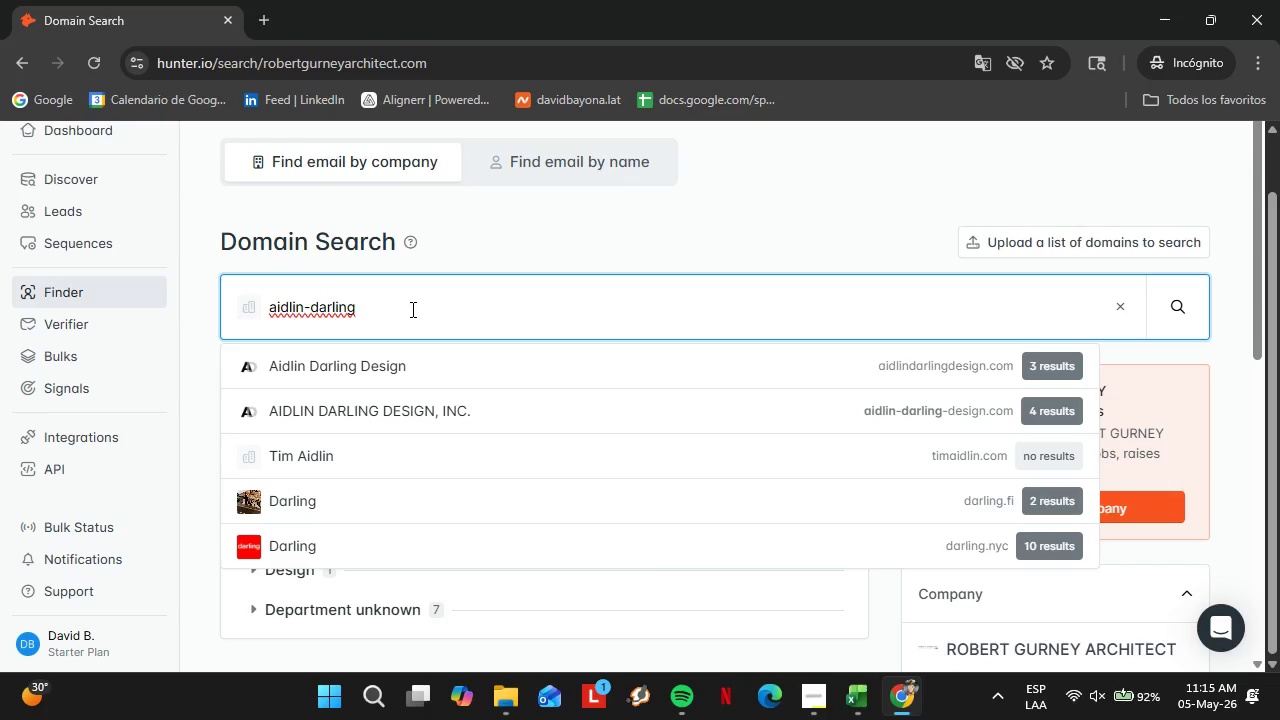 
wait(5.05)
 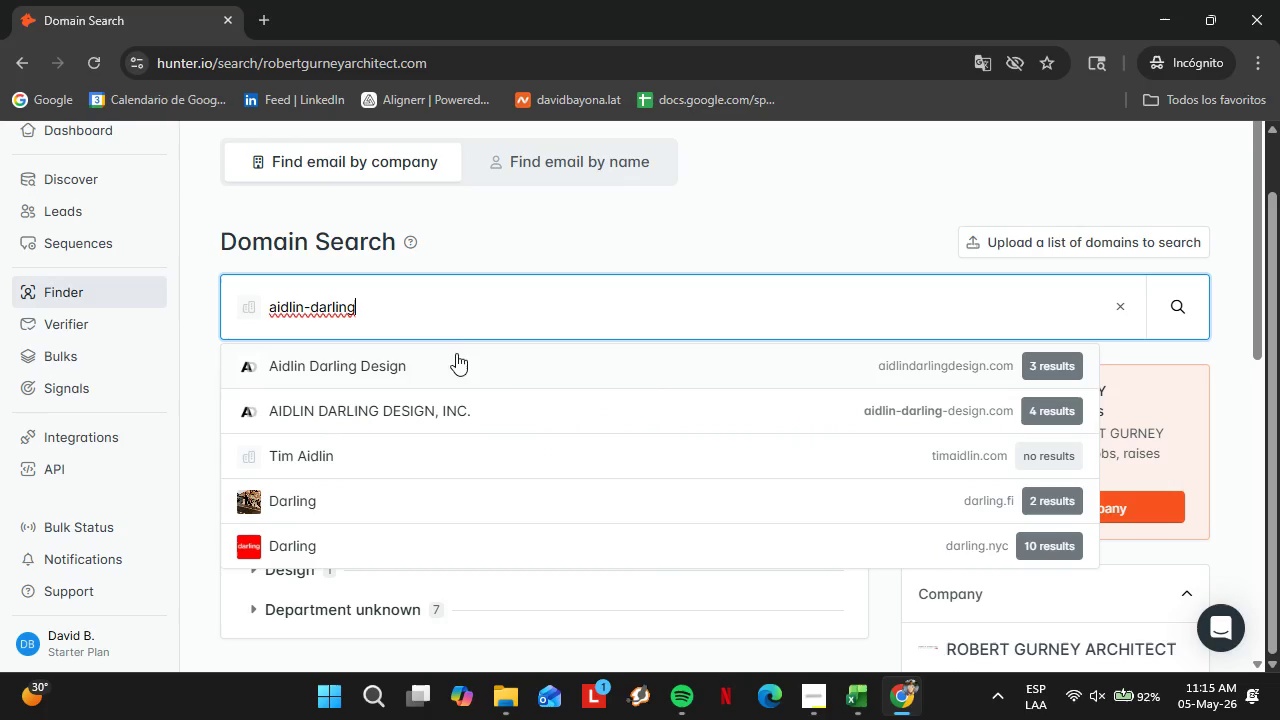 
type(.com)
 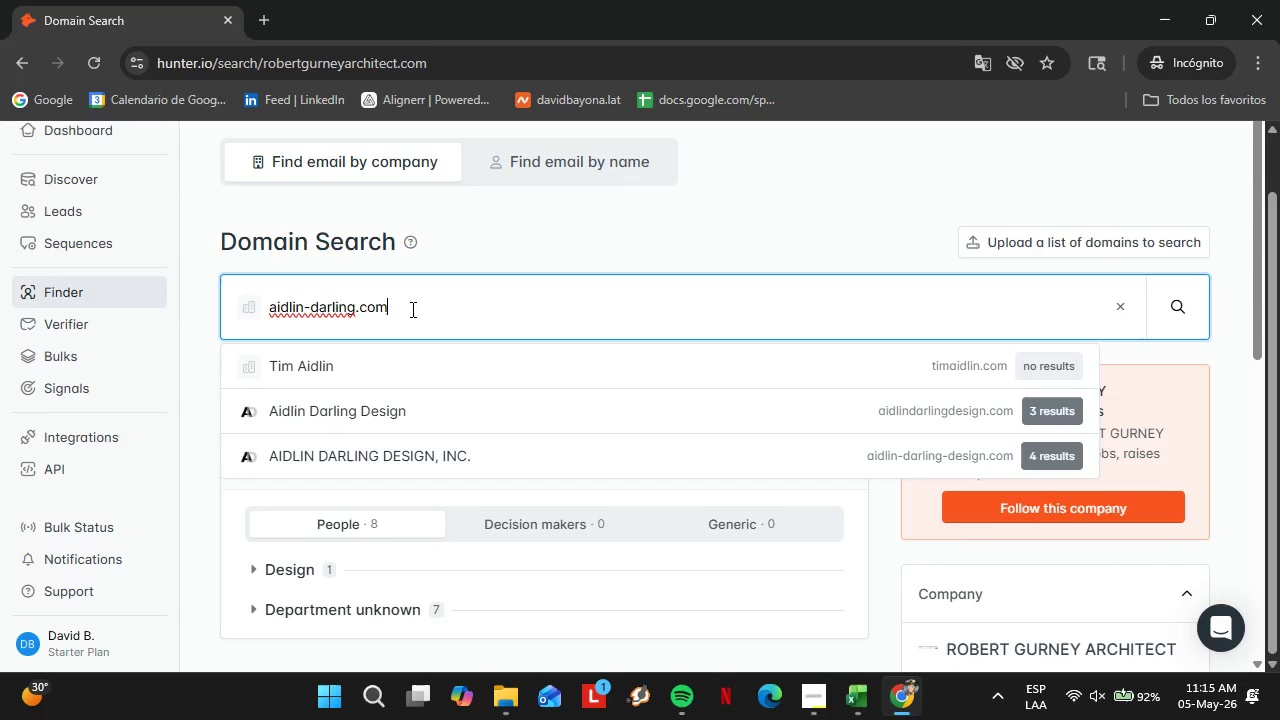 
key(Enter)
 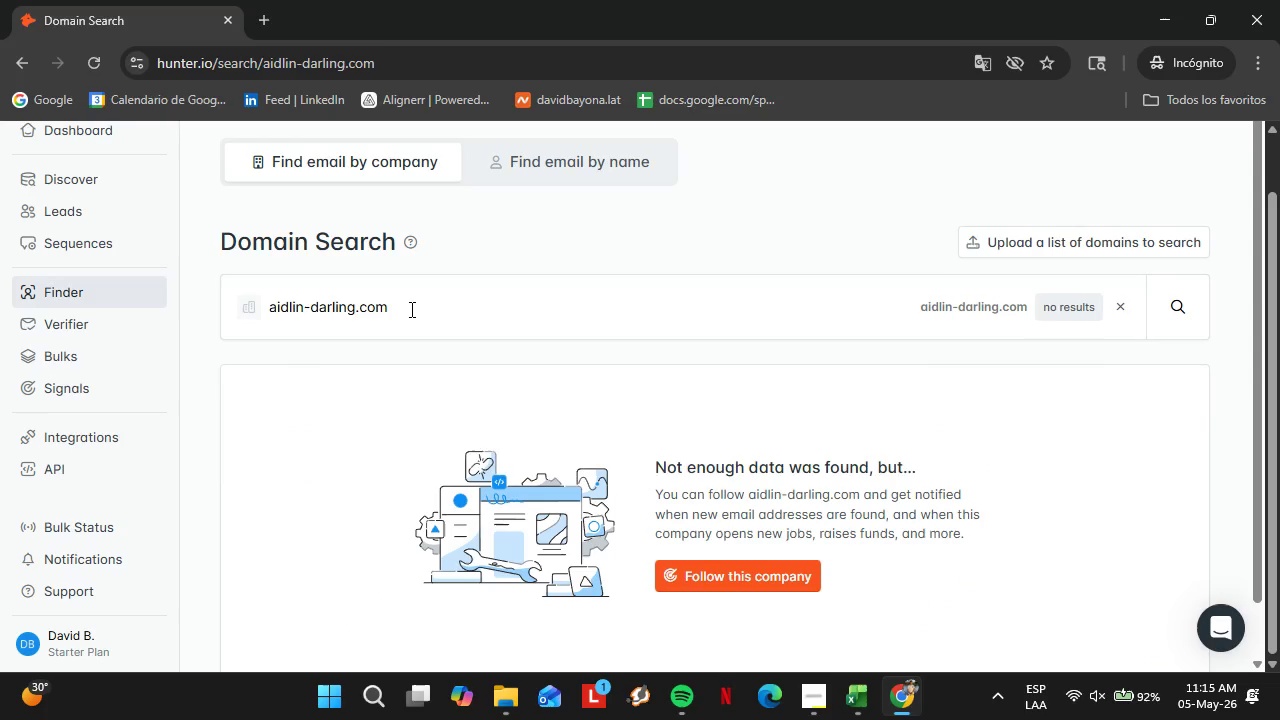 
double_click([410, 309])
 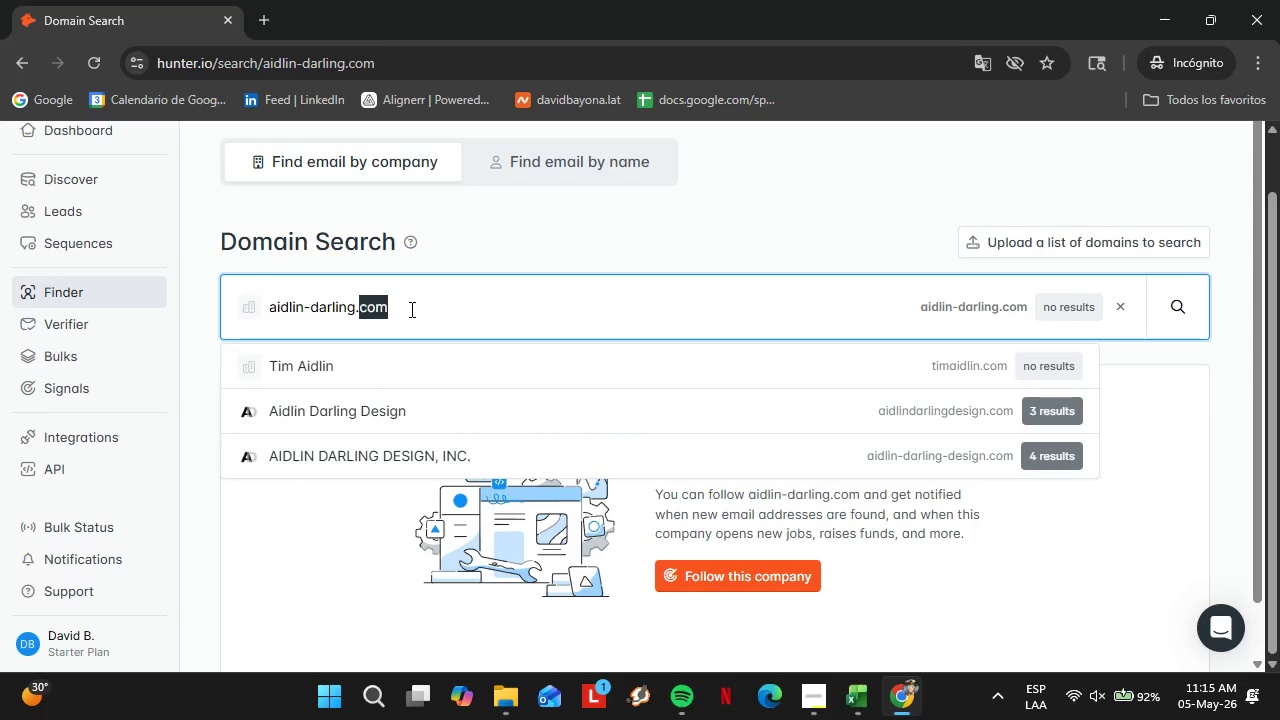 
triple_click([410, 309])
 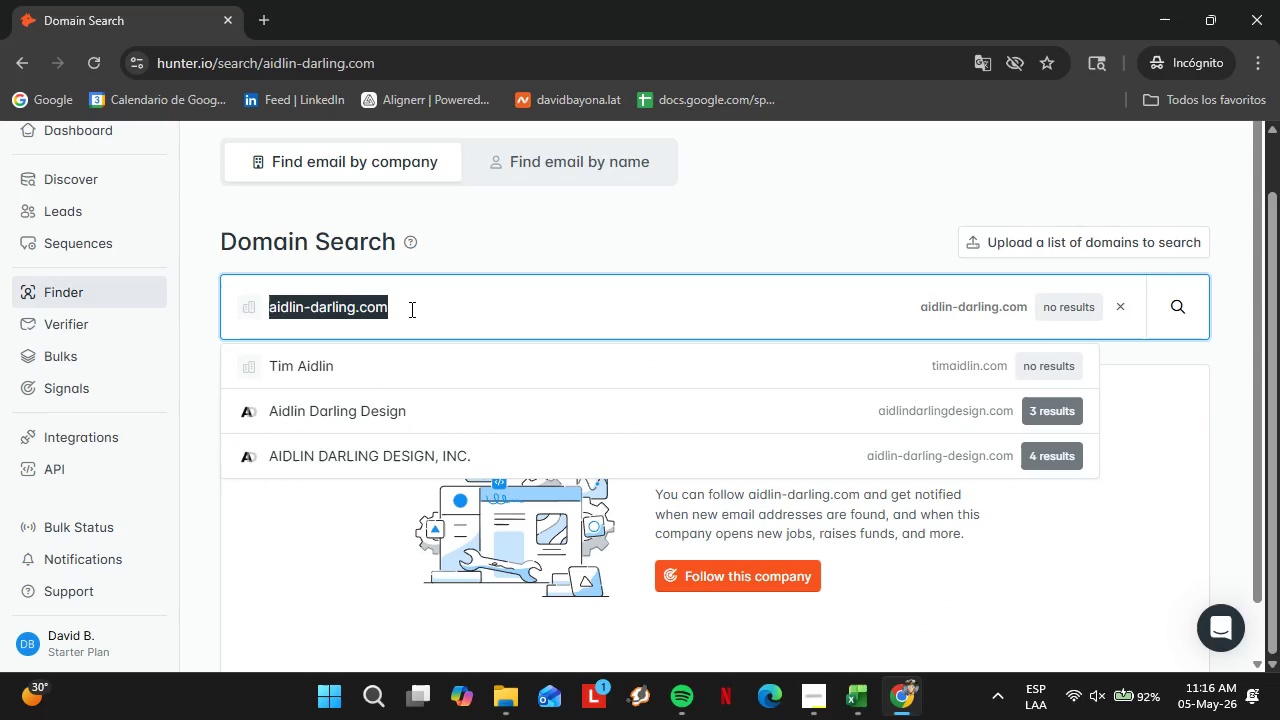 
type(envelopead)
 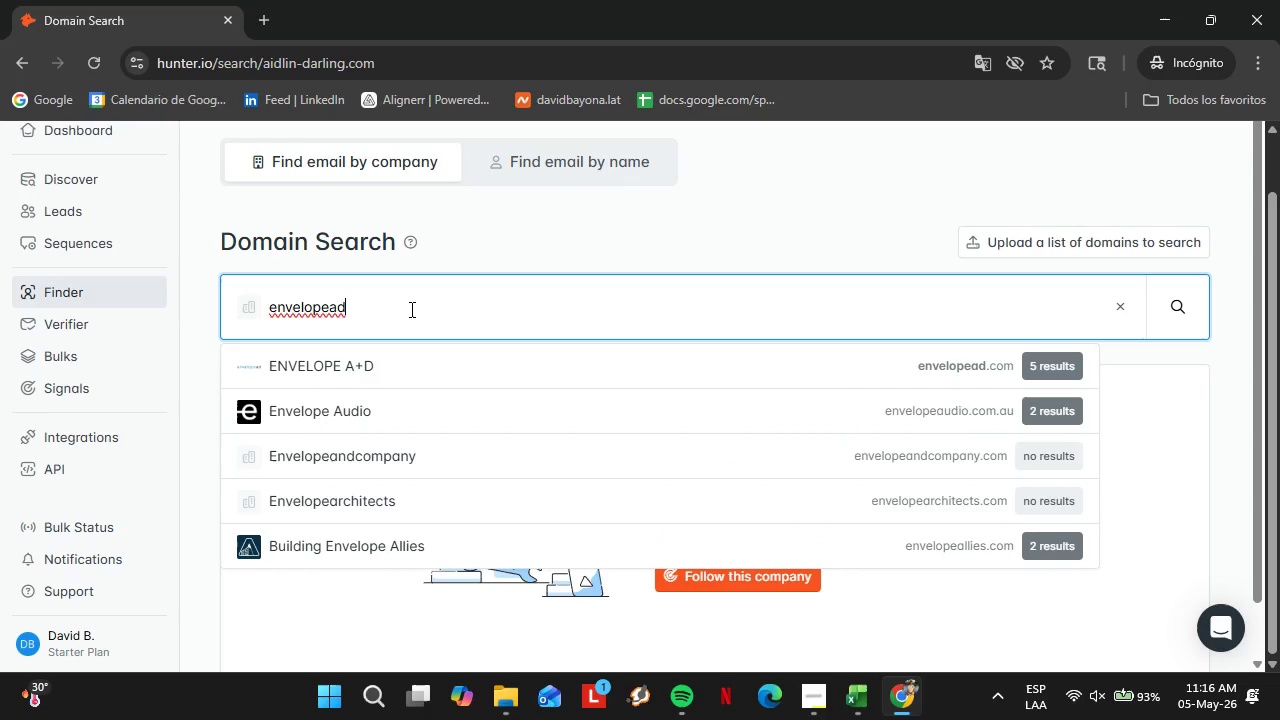 
key(ArrowDown)
 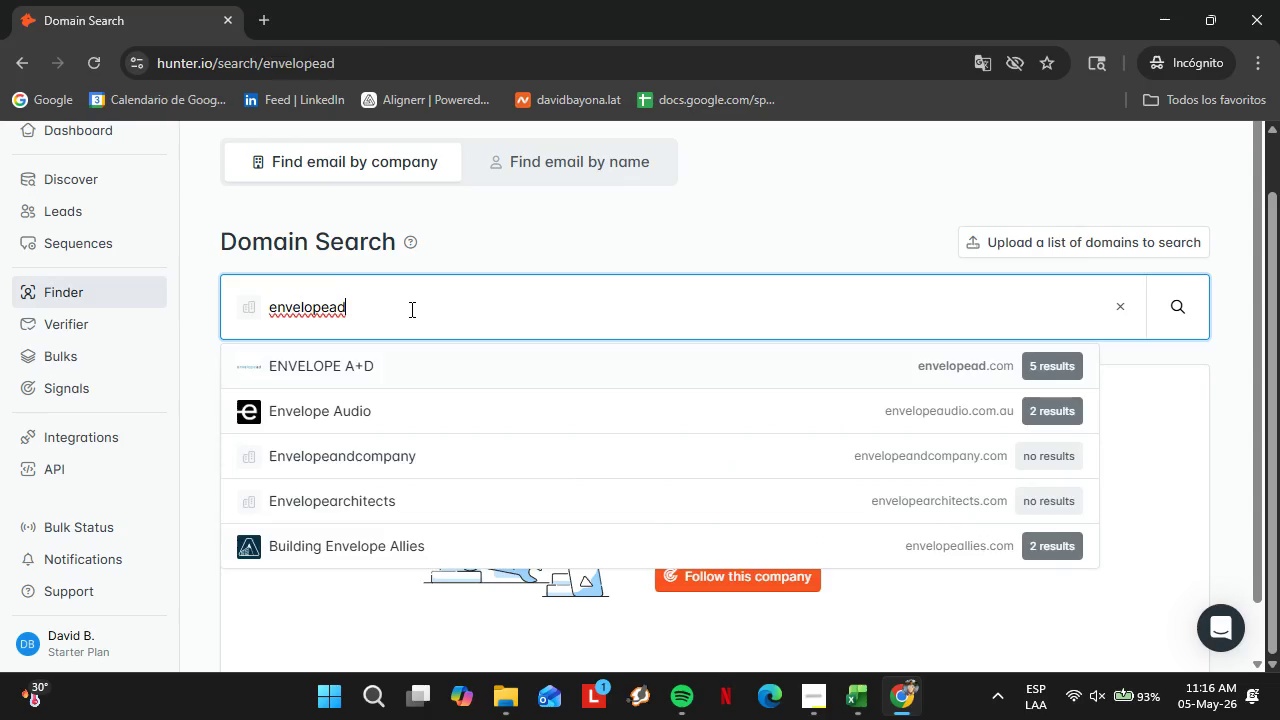 
key(Enter)
 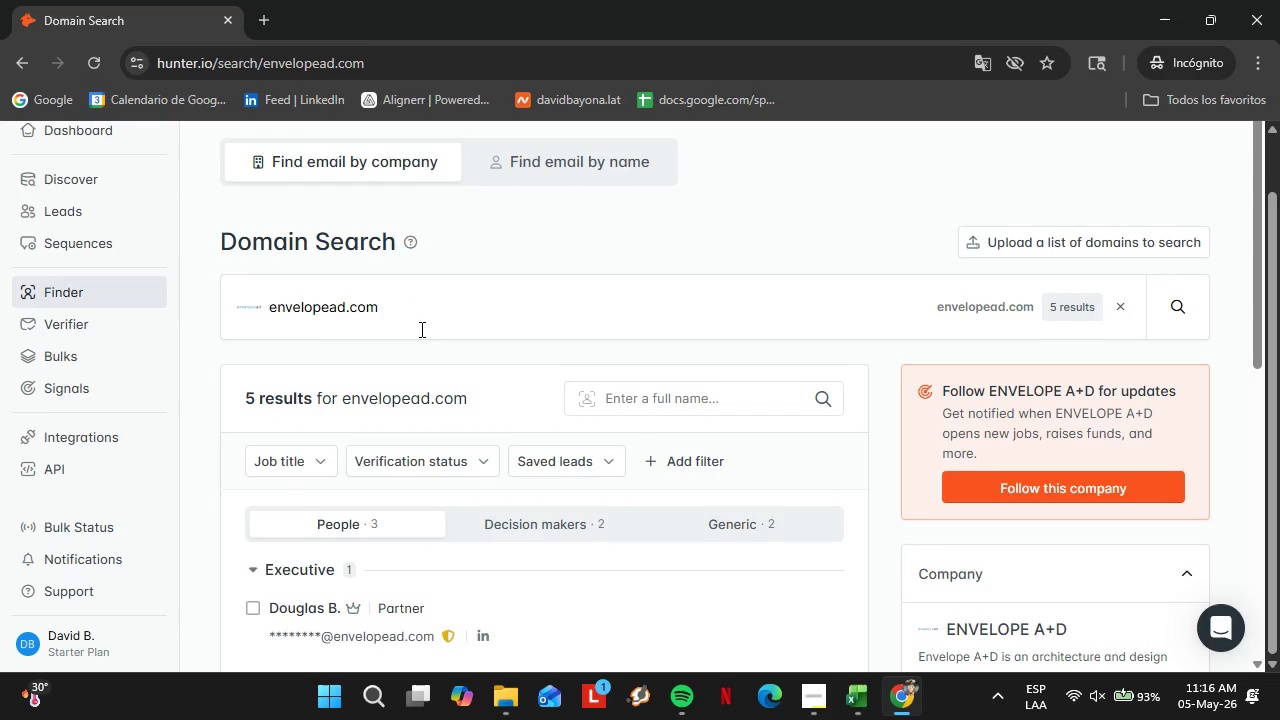 
scroll: coordinate [419, 331], scroll_direction: down, amount: 2.0
 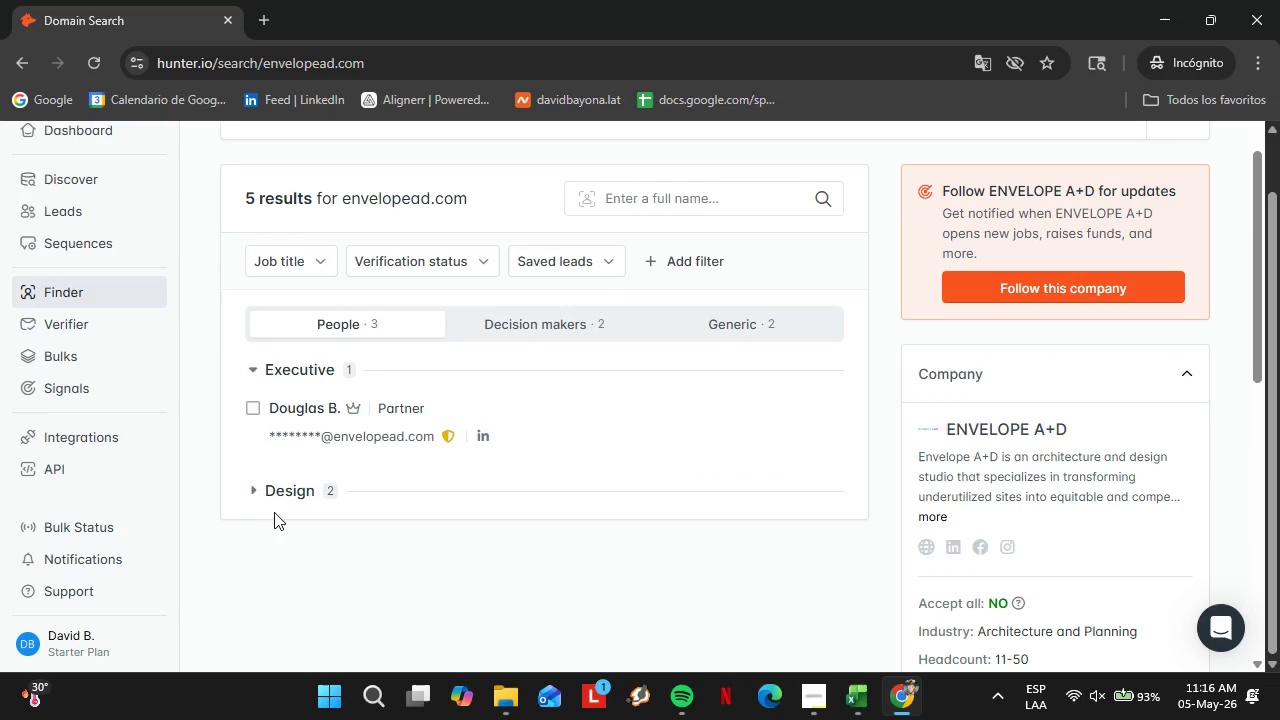 
left_click([282, 498])
 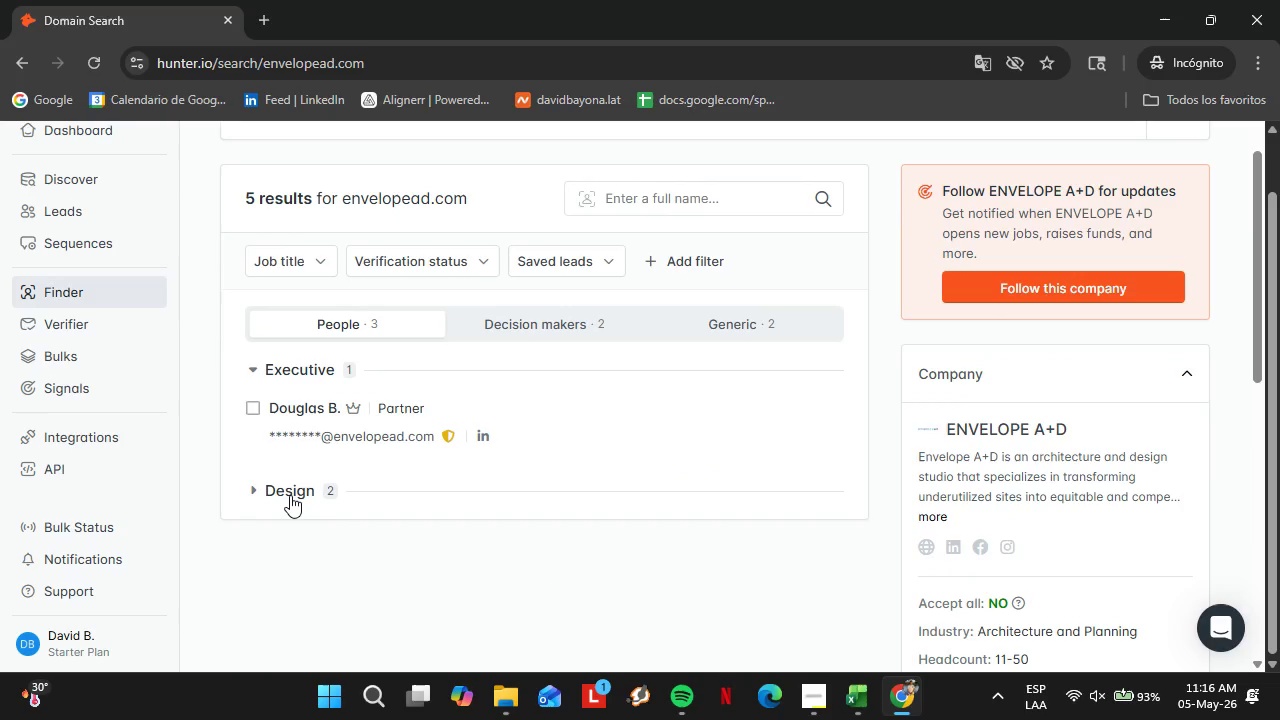 
double_click([290, 495])
 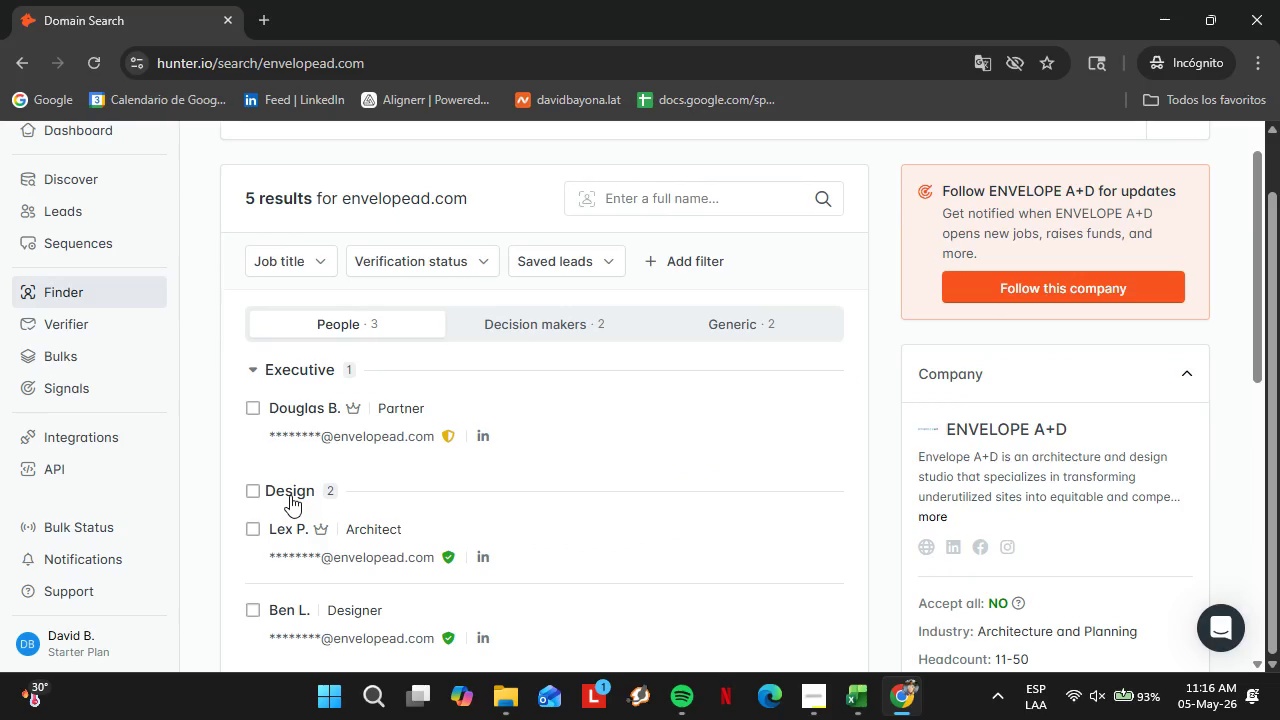 
triple_click([290, 495])
 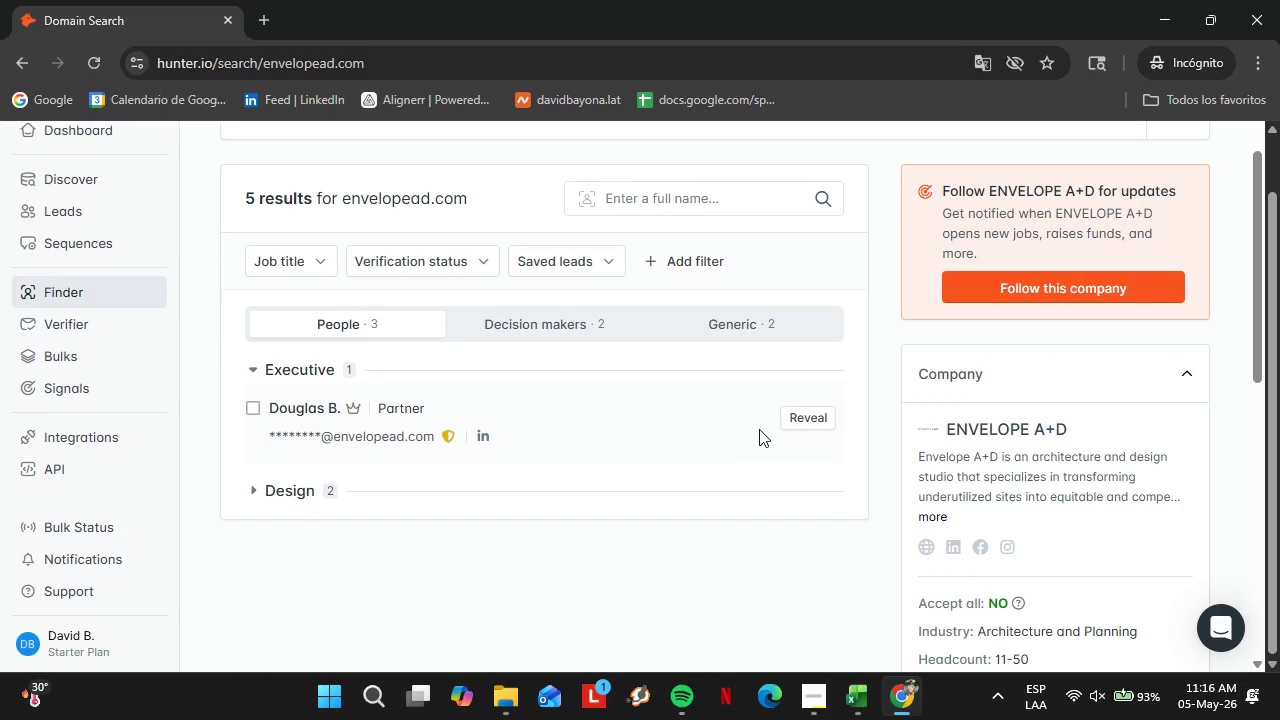 
left_click([807, 416])
 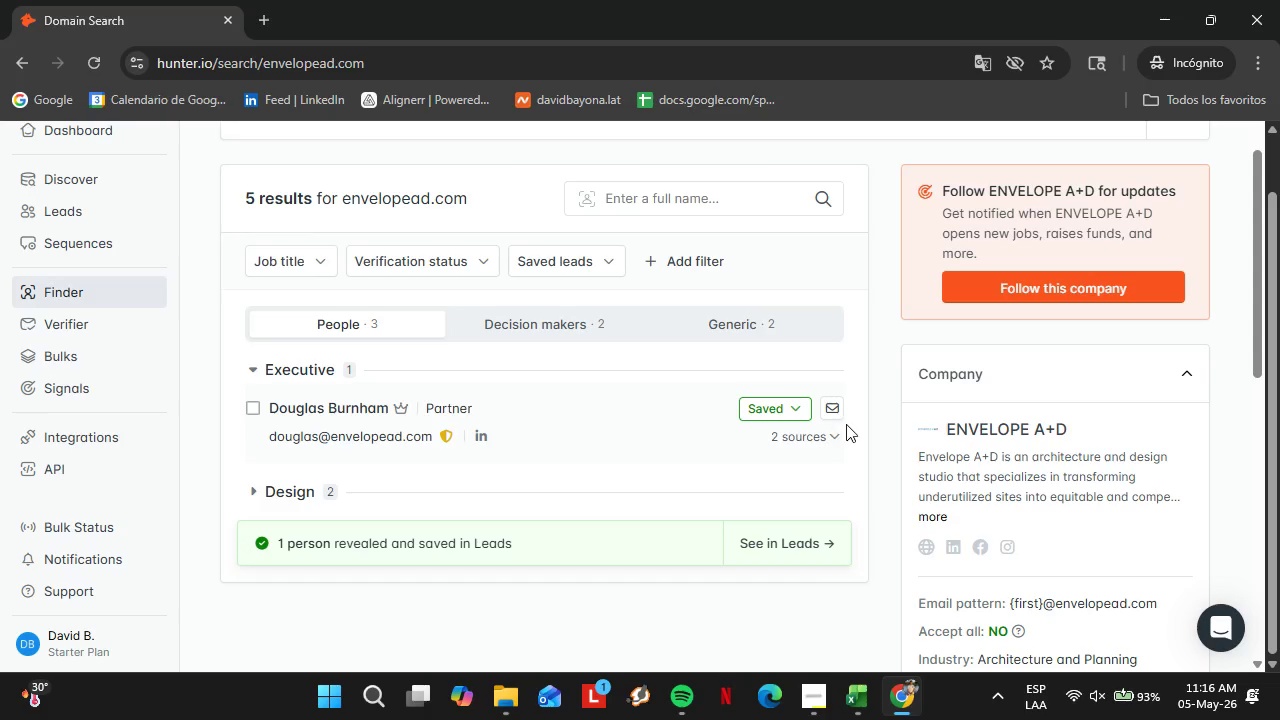 
left_click([770, 414])
 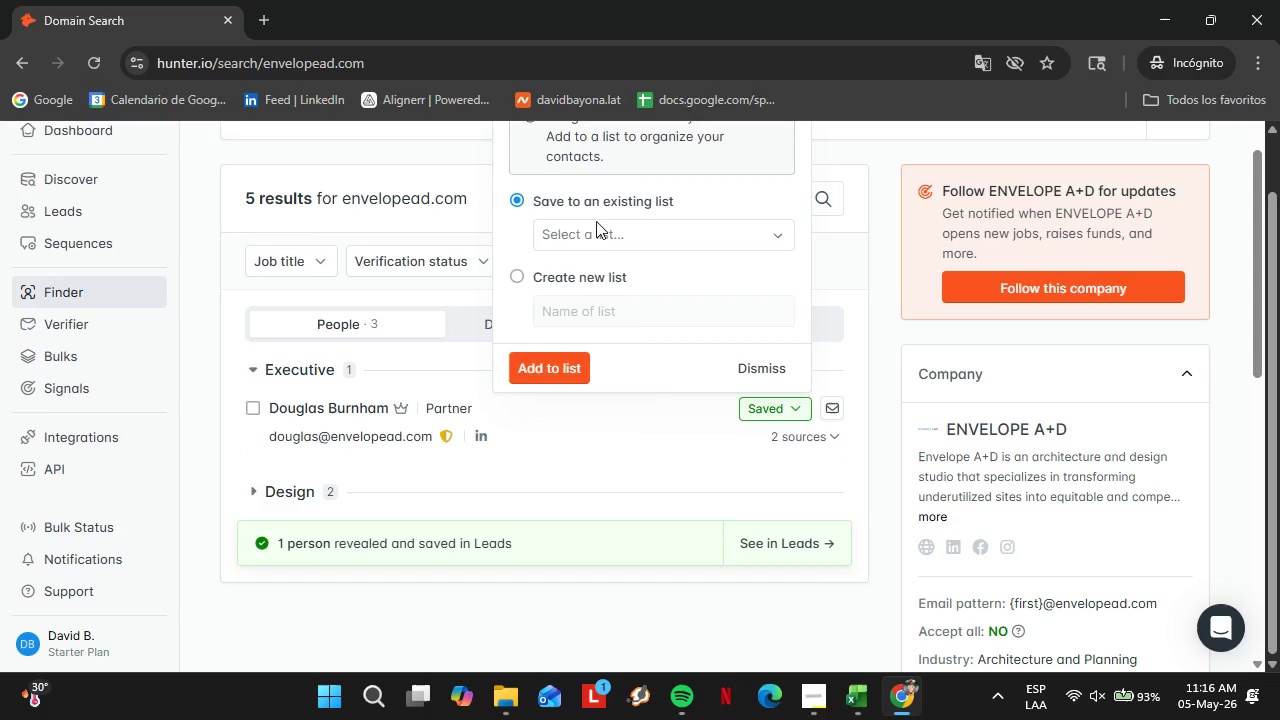 
double_click([597, 224])
 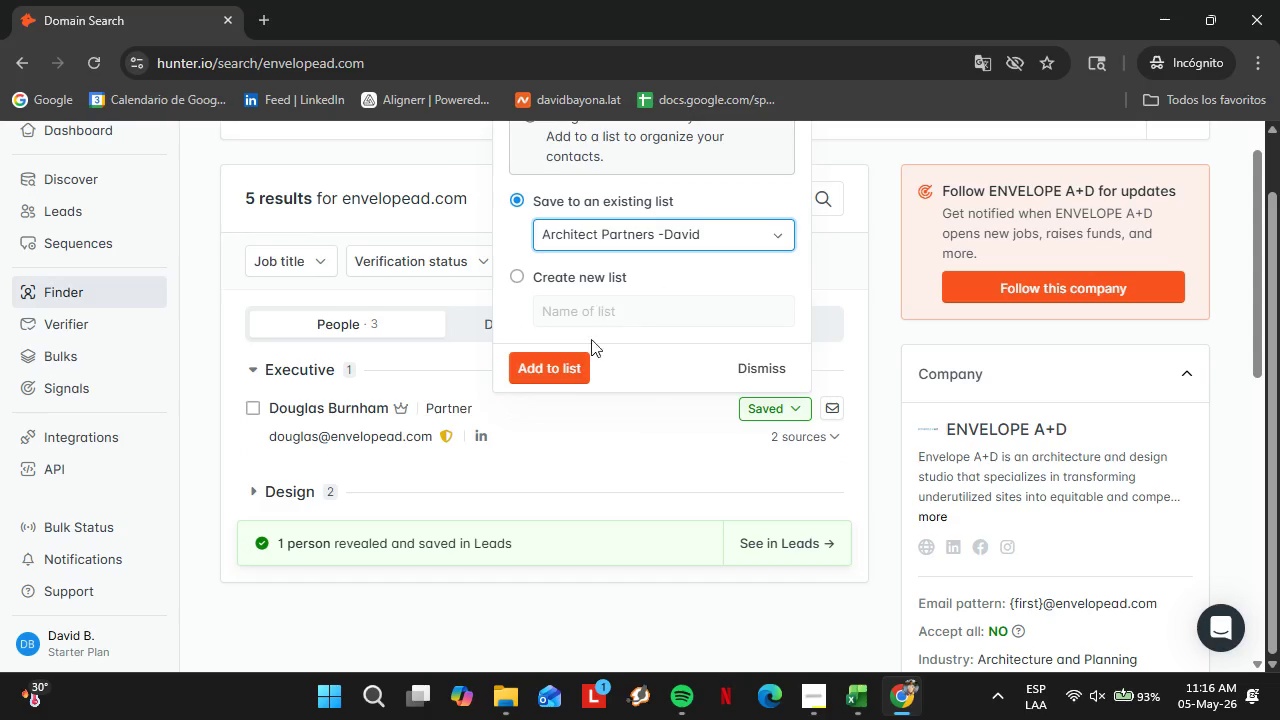 
double_click([570, 365])
 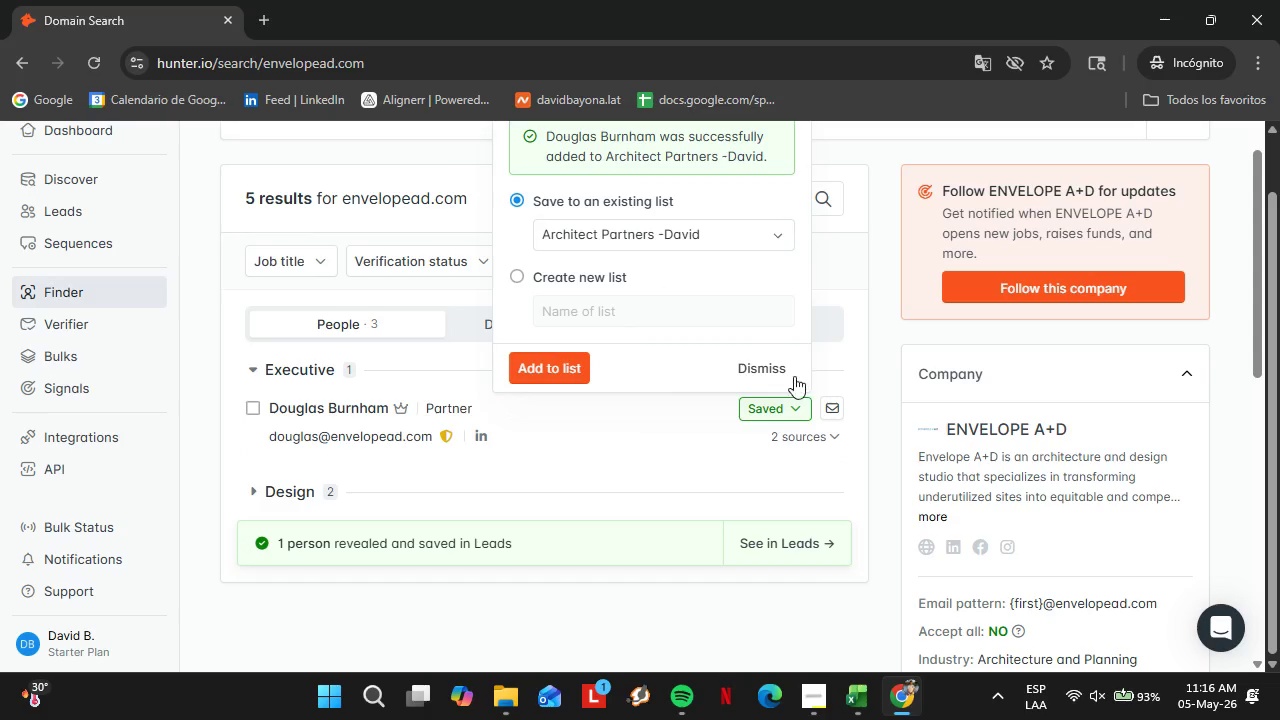 
left_click([789, 371])
 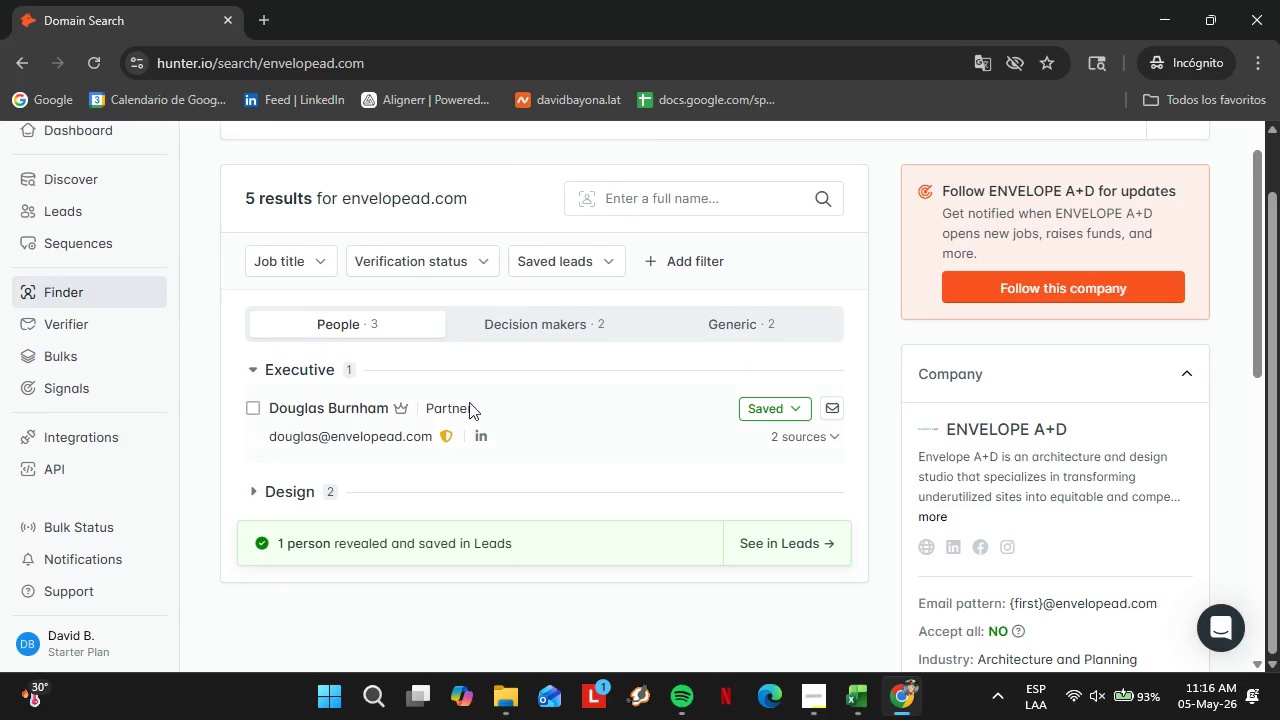 
scroll: coordinate [466, 402], scroll_direction: up, amount: 2.0
 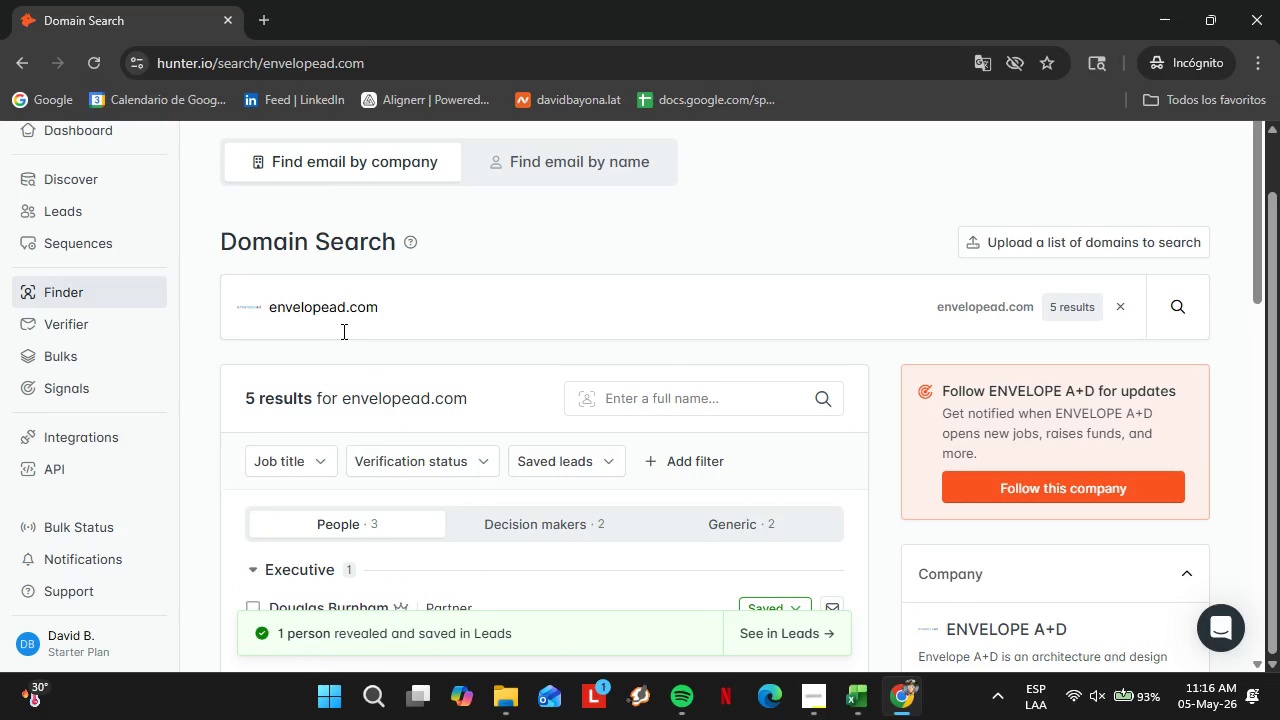 
double_click([342, 331])
 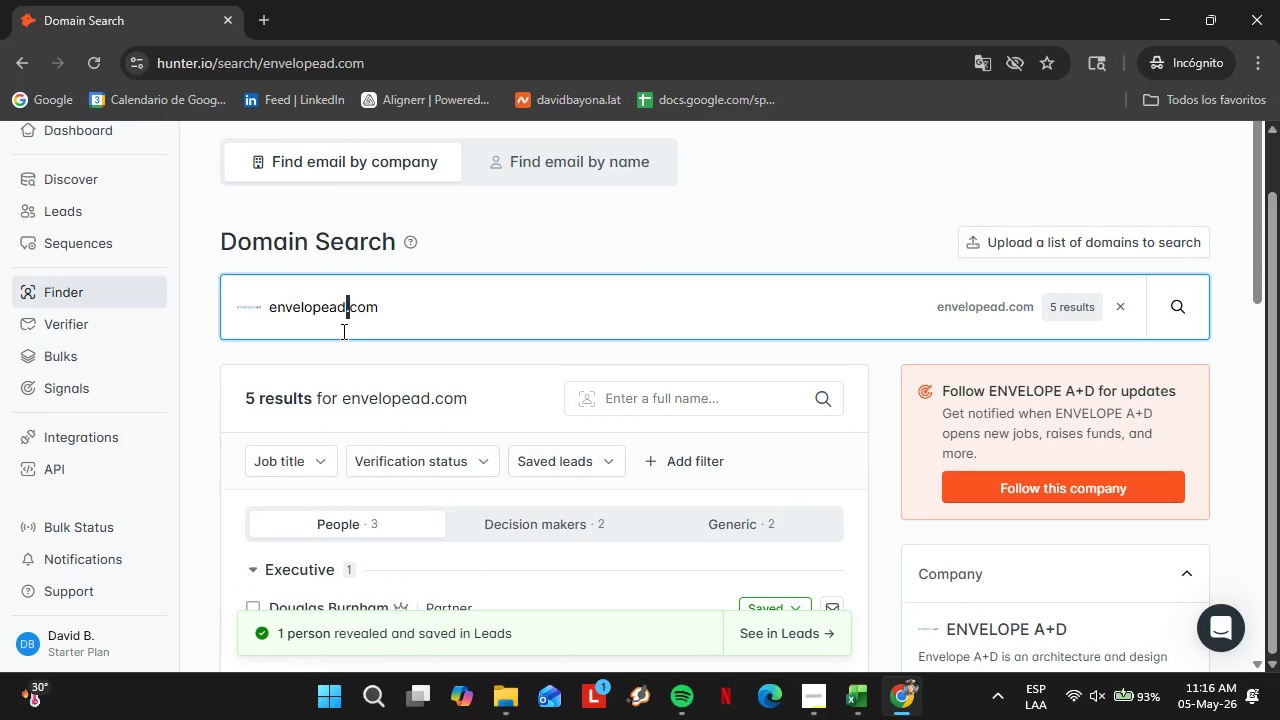 
triple_click([342, 331])
 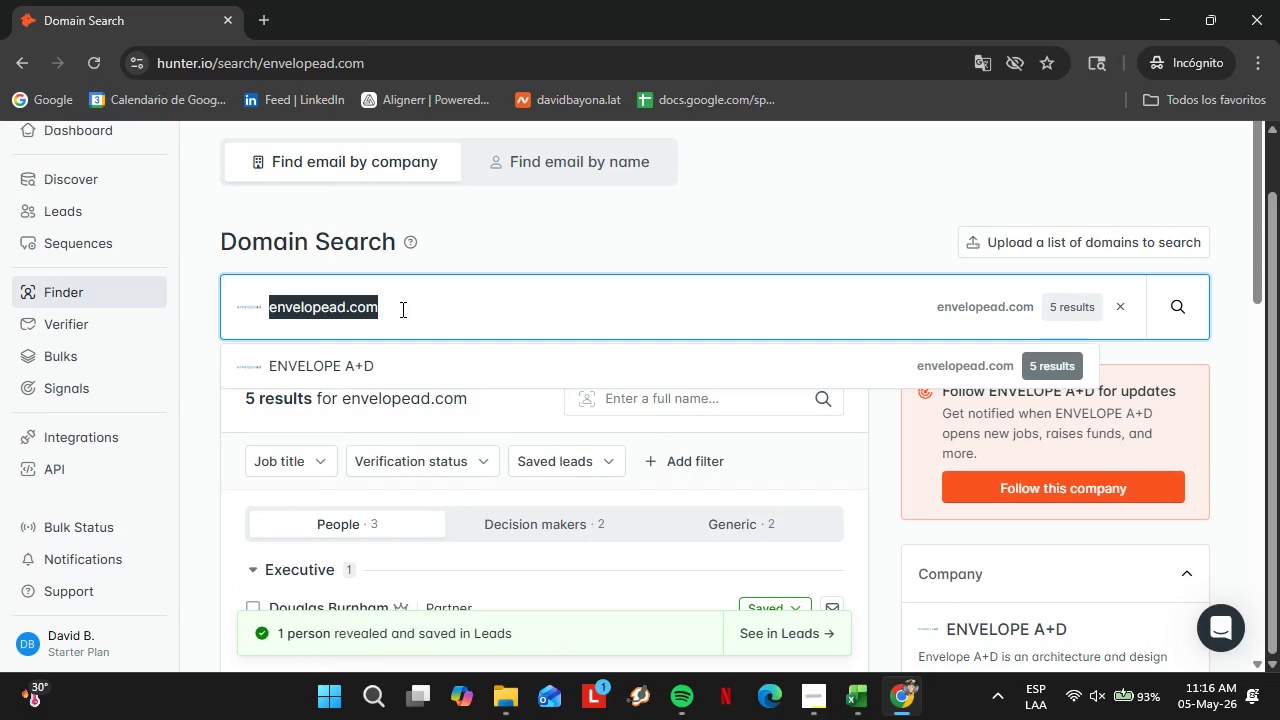 
type(spech)
 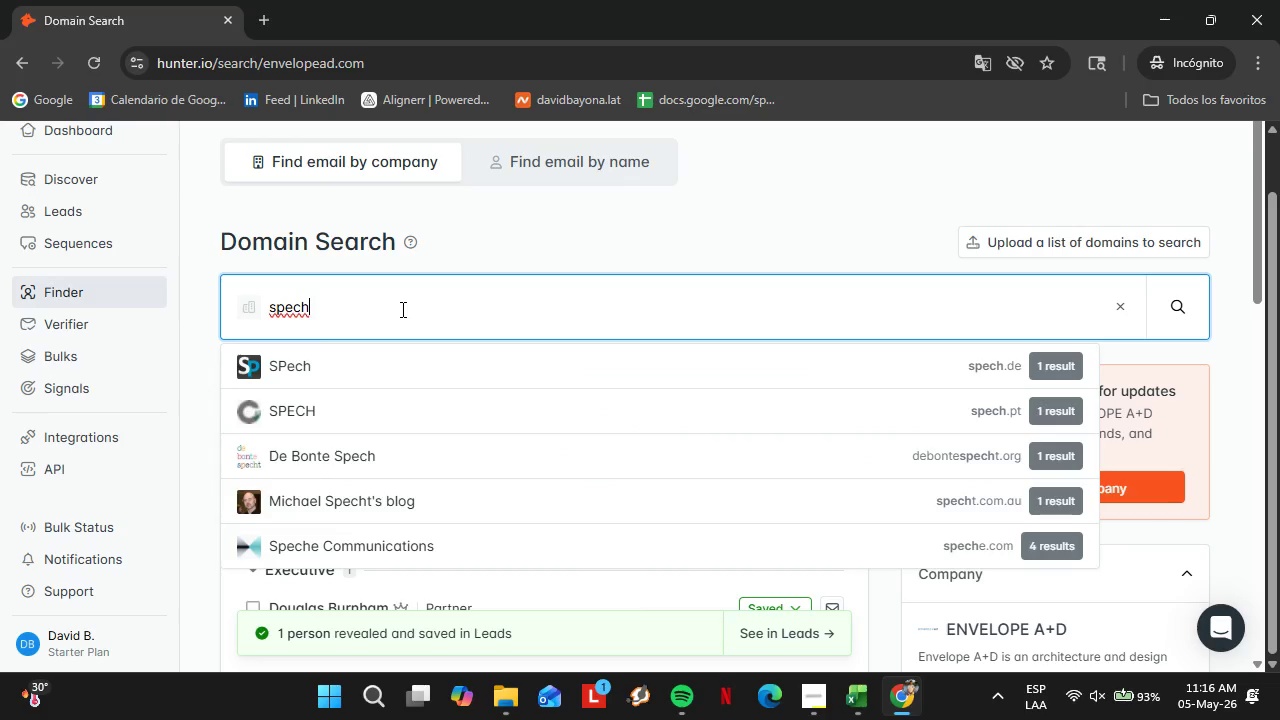 
wait(6.17)
 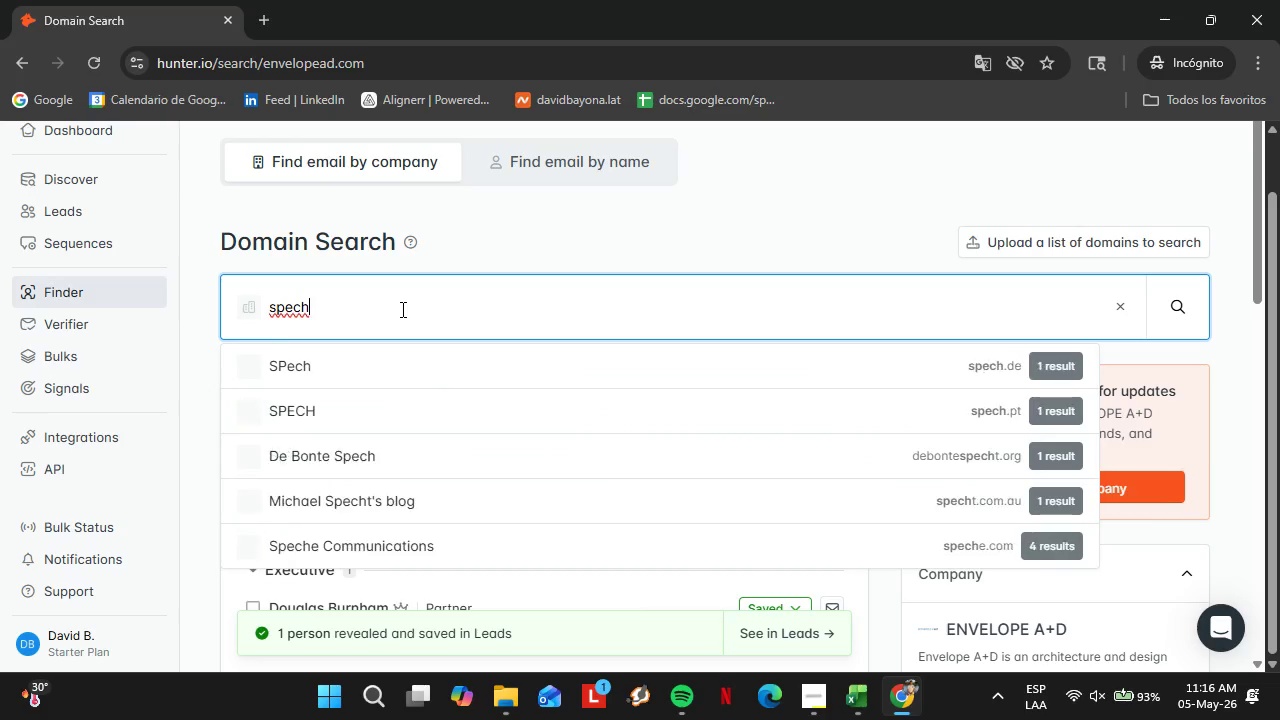 
type(tar)
 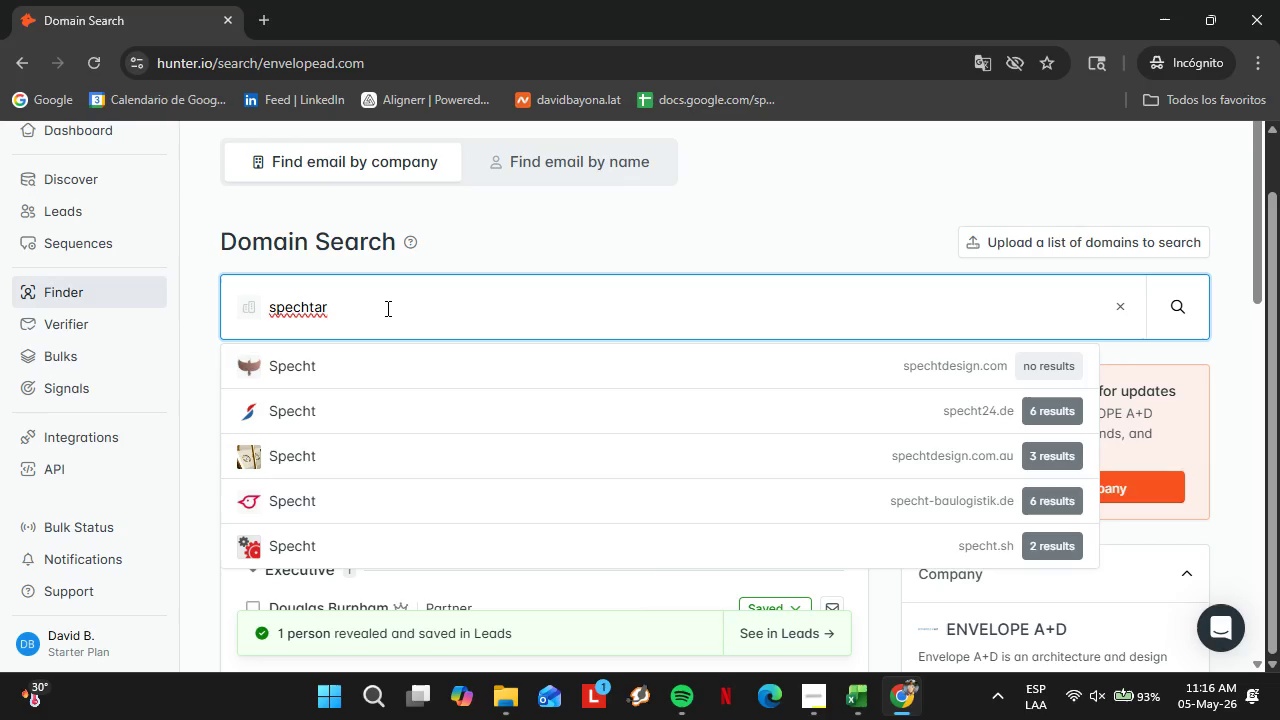 
wait(13.05)
 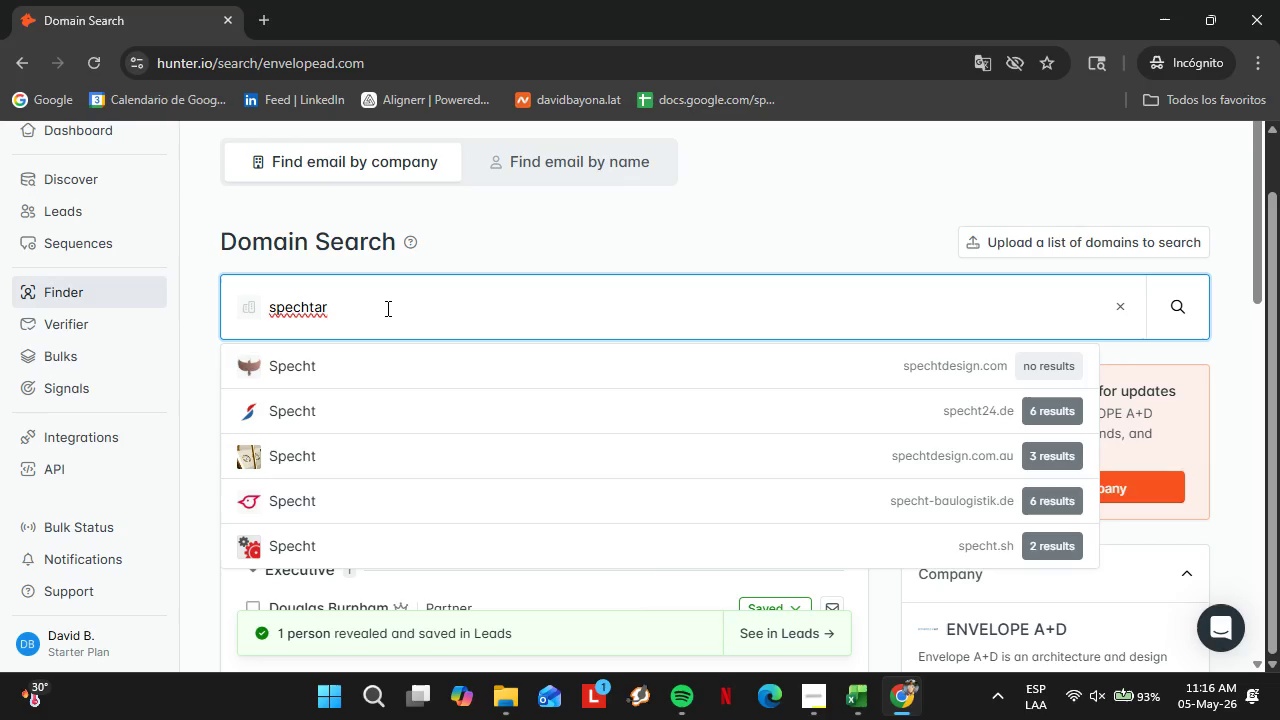 
type(chi)
key(Backspace)
key(Backspace)
key(Backspace)
type(hi)
 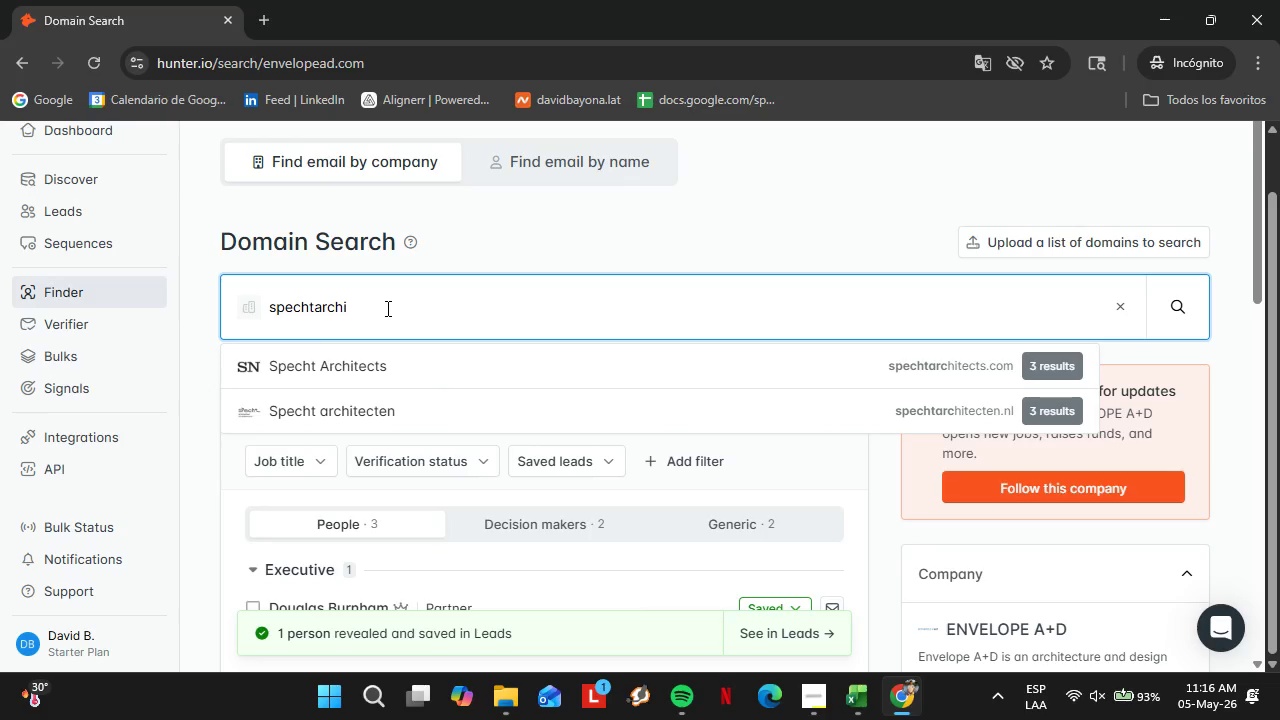 
key(ArrowDown)
 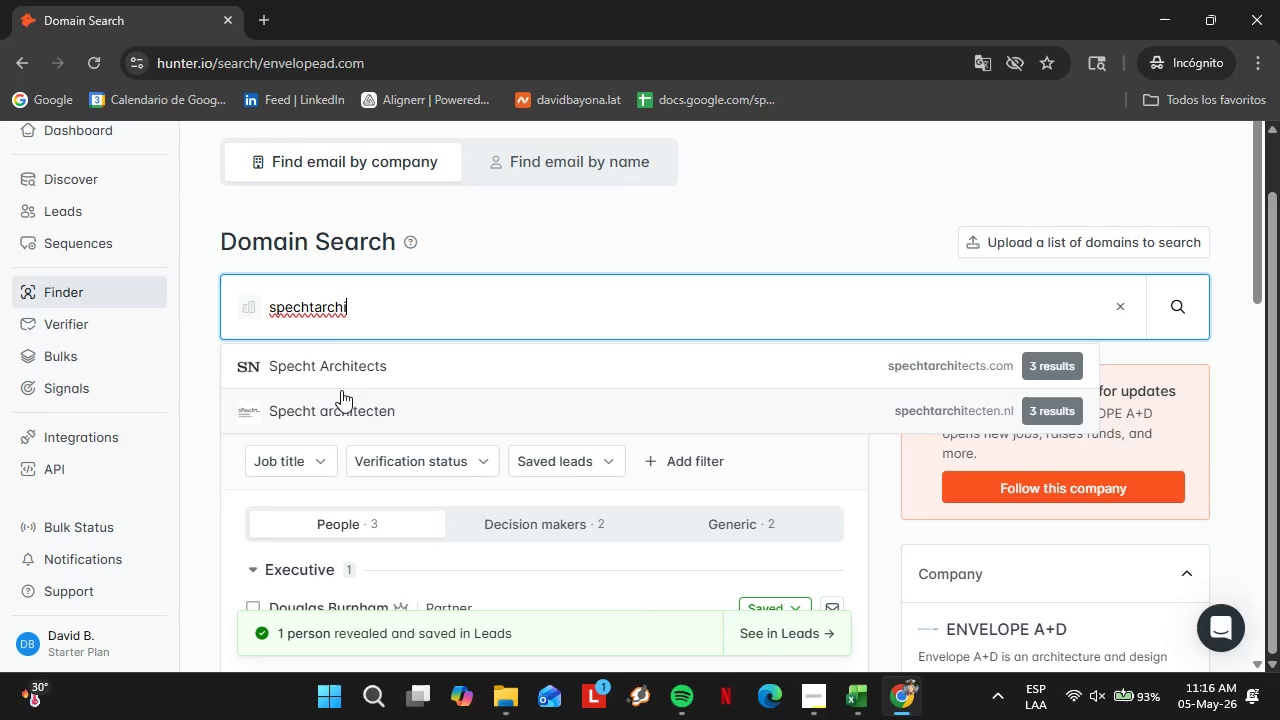 
left_click([333, 377])
 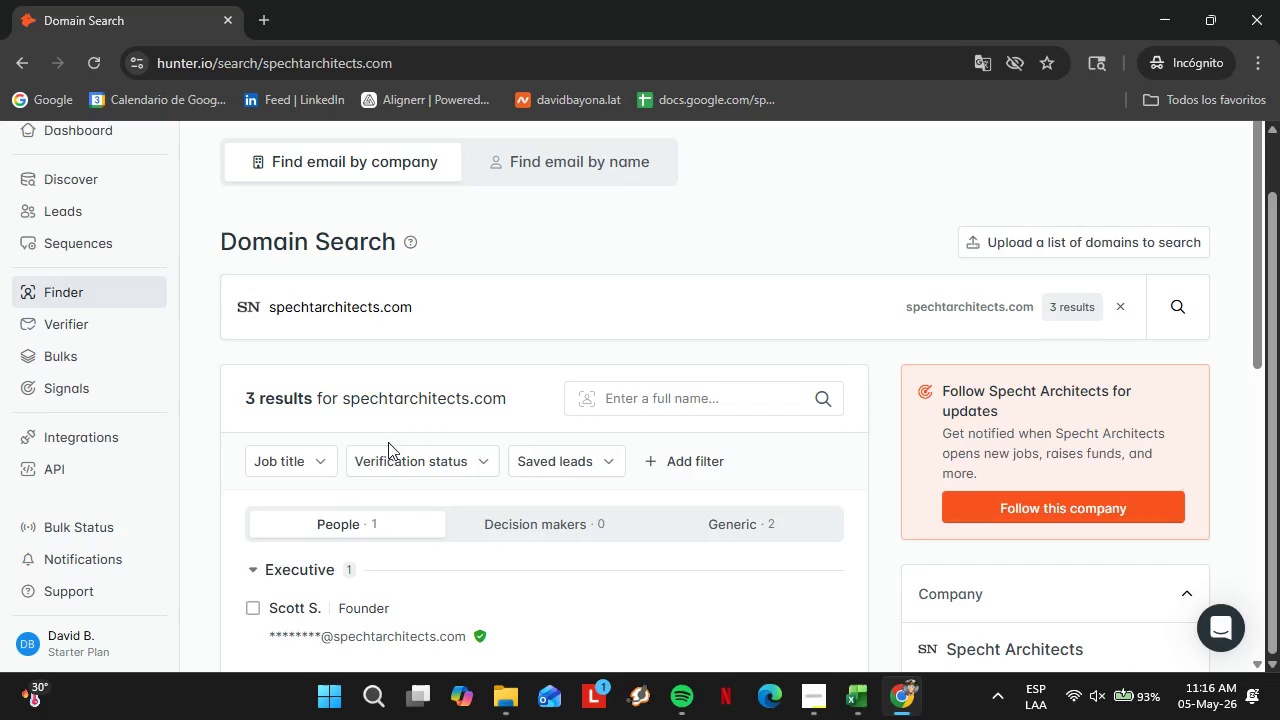 
scroll: coordinate [382, 449], scroll_direction: down, amount: 2.0
 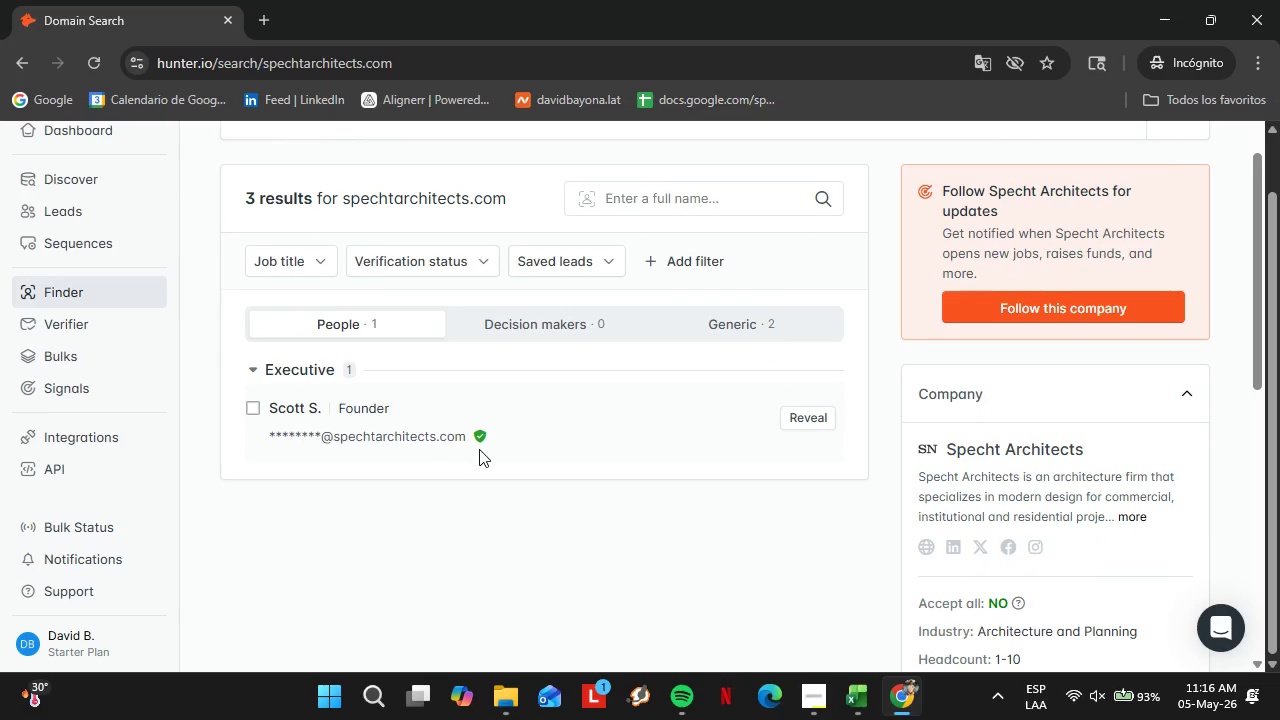 
wait(6.77)
 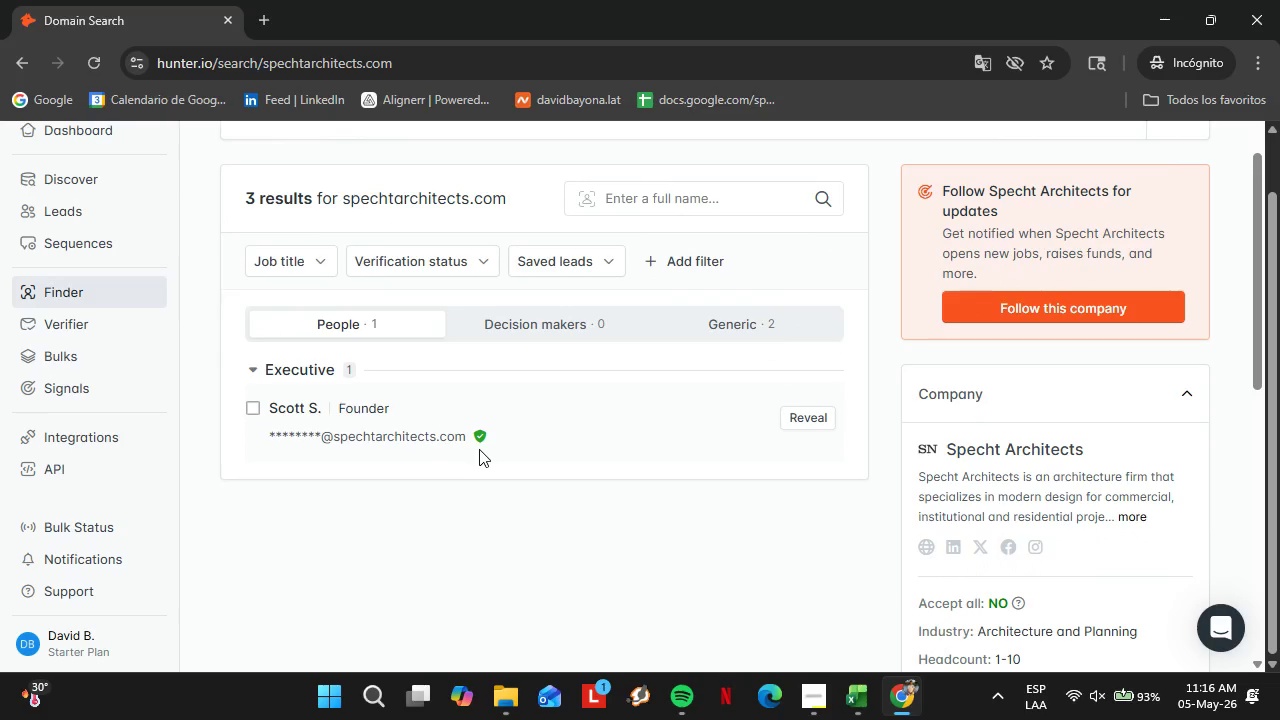 
left_click([821, 425])
 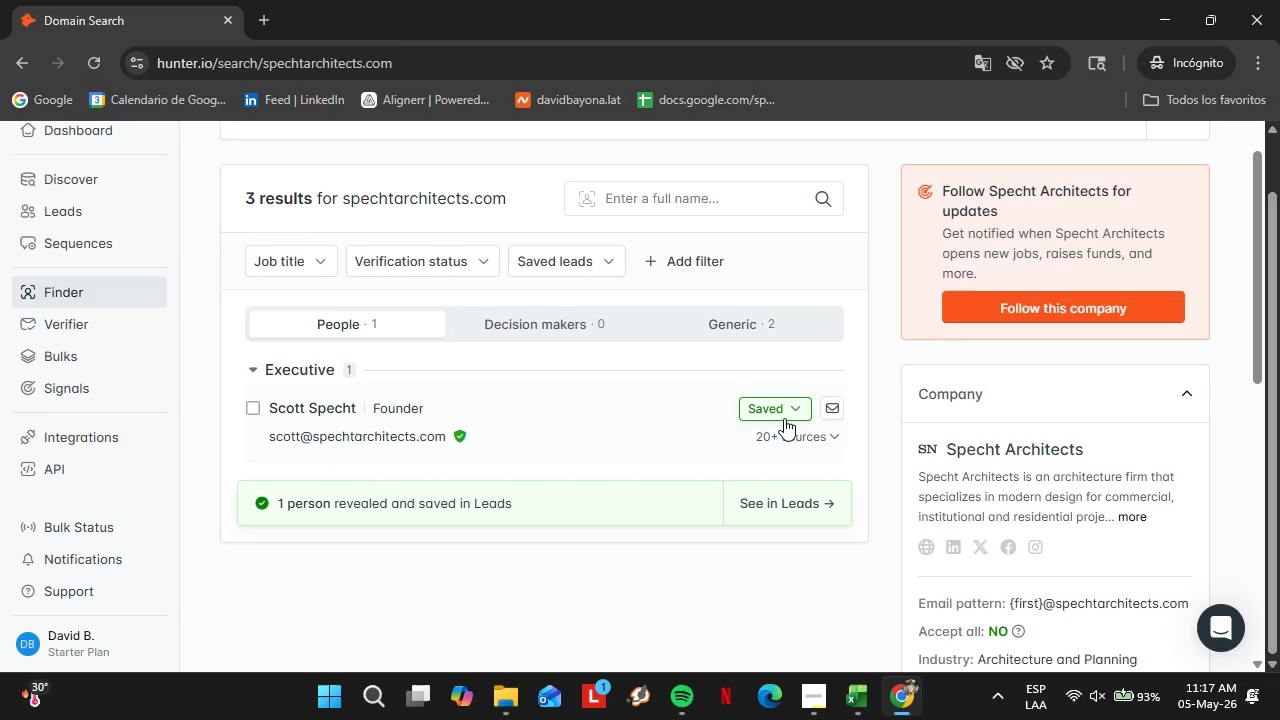 
left_click([767, 410])
 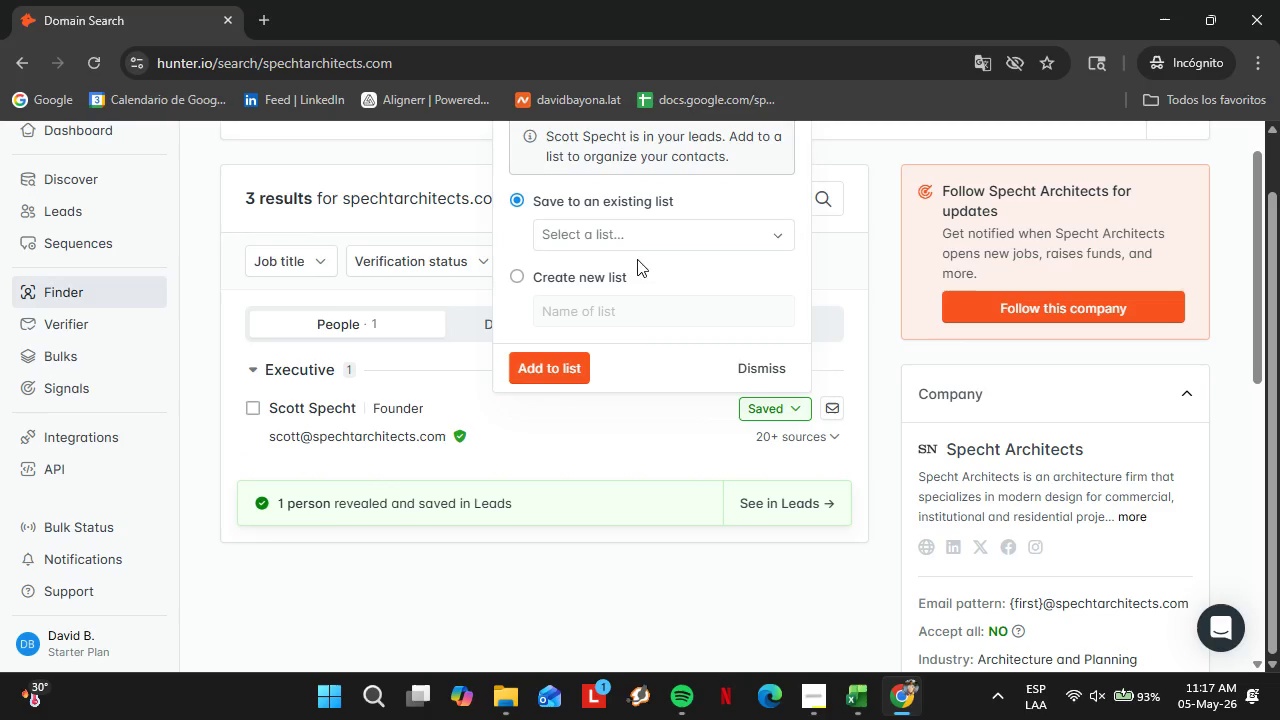 
left_click([622, 238])
 